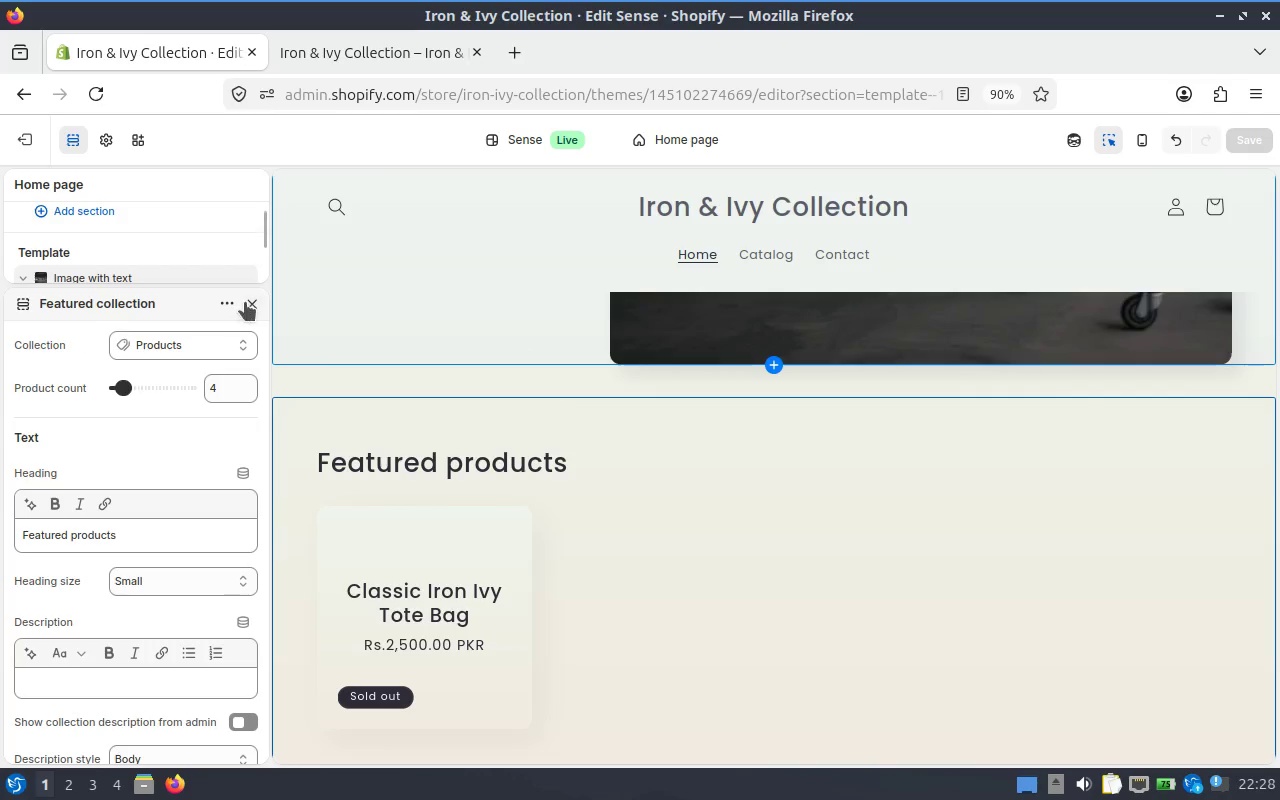 
left_click([245, 302])
 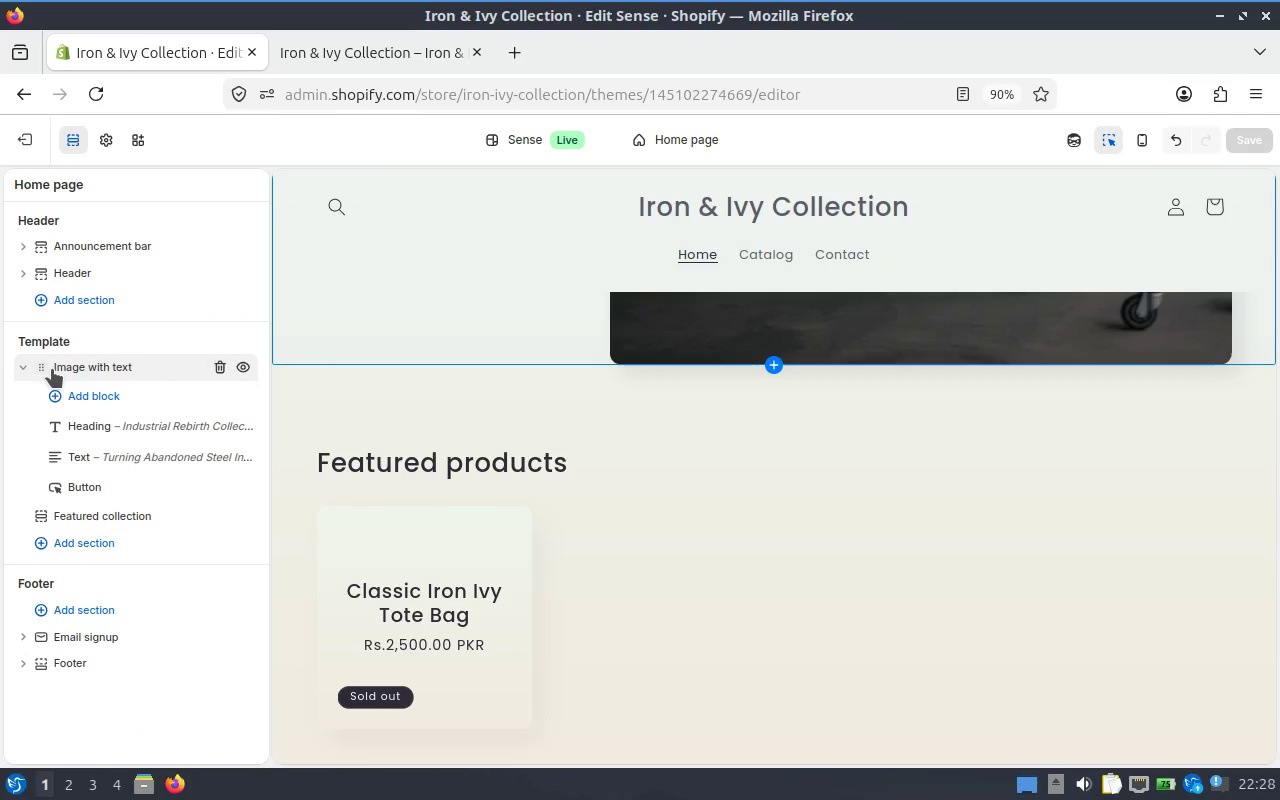 
scroll: coordinate [69, 297], scroll_direction: up, amount: 3.0
 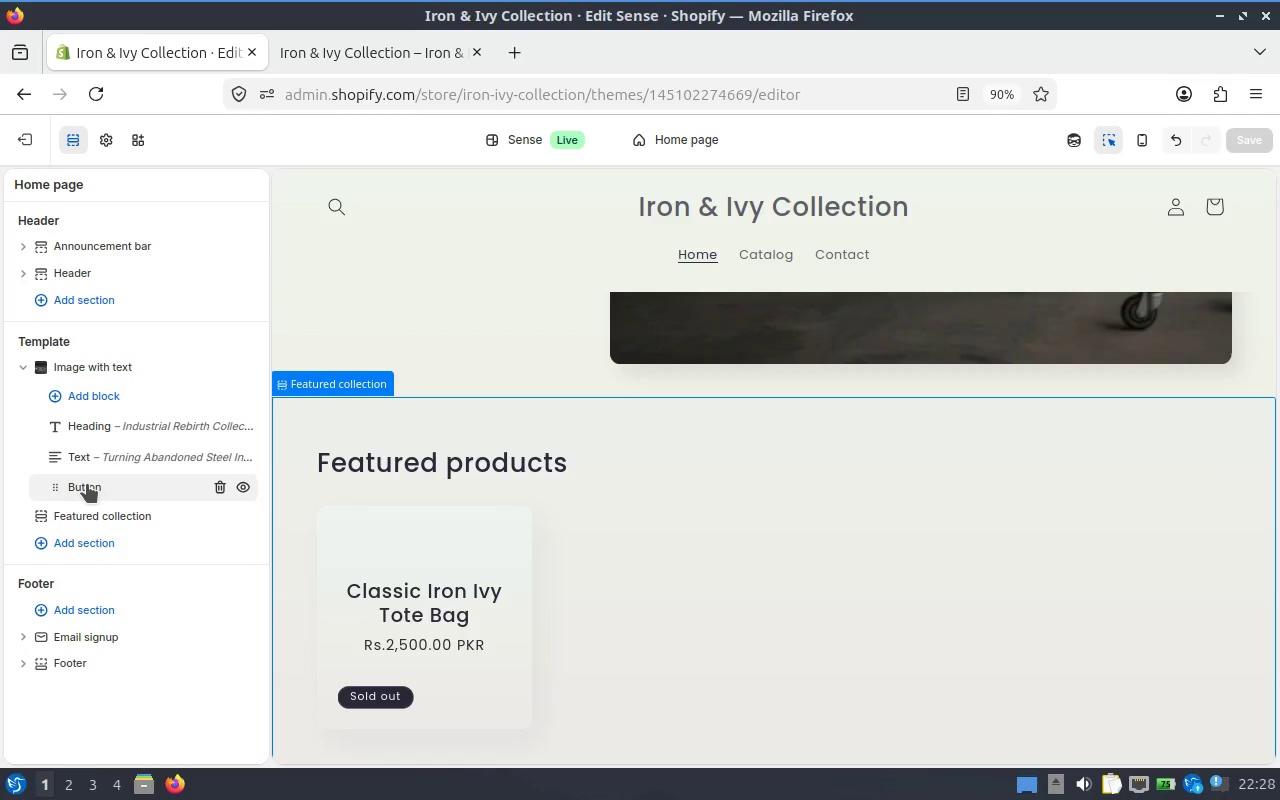 
wait(9.57)
 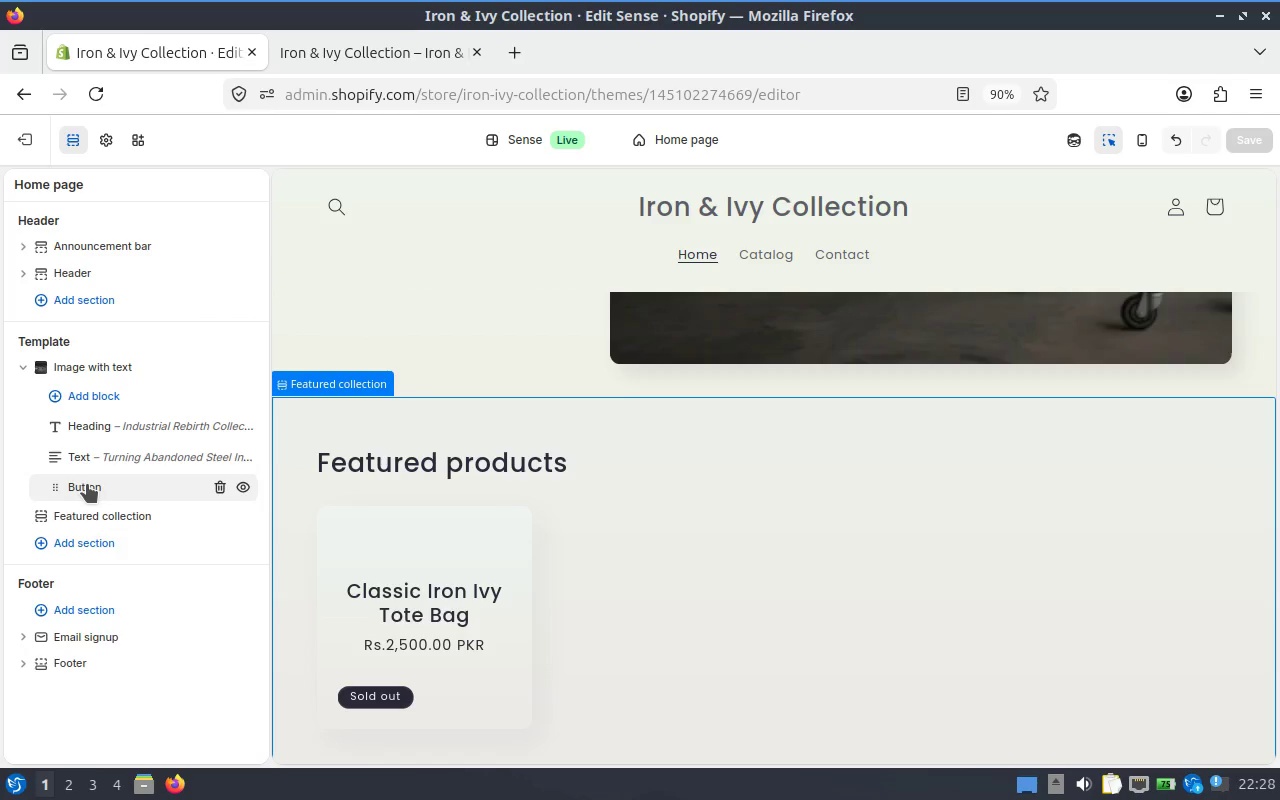 
left_click([10, 361])
 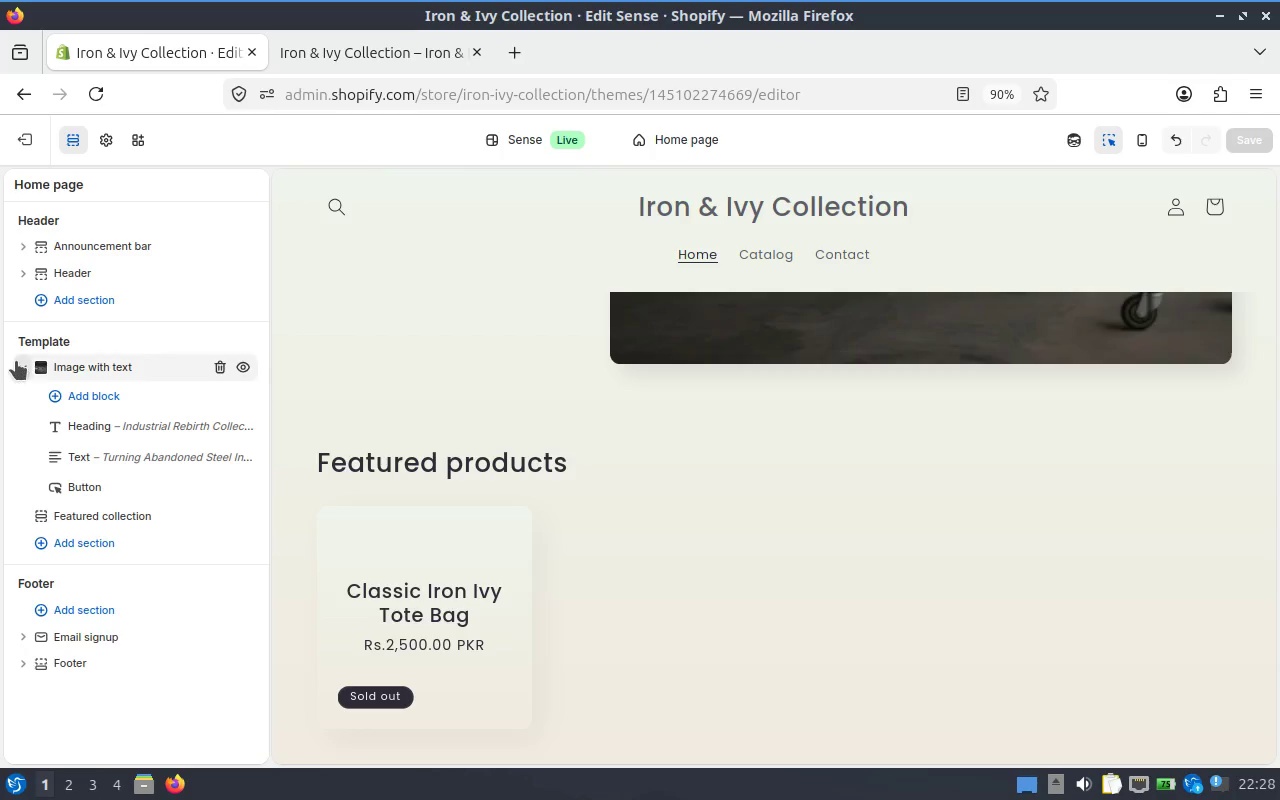 
left_click([16, 361])
 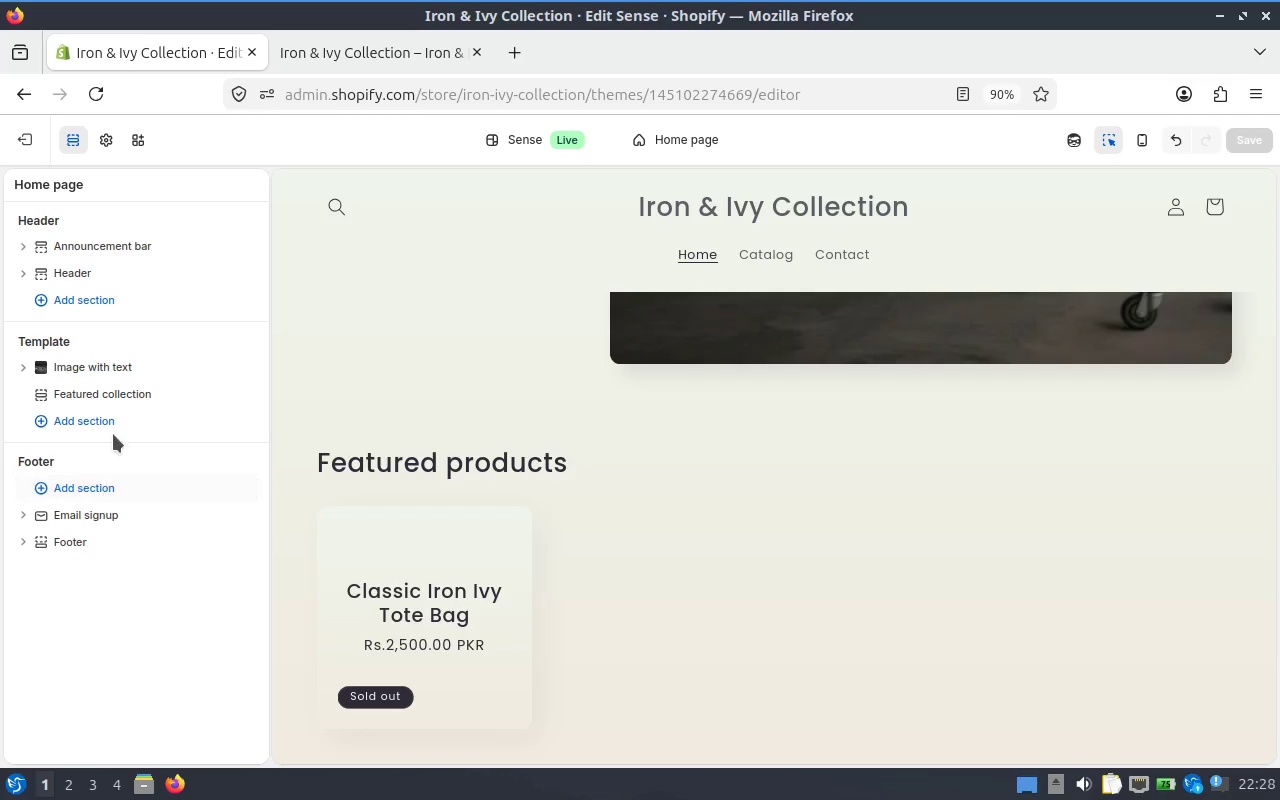 
scroll: coordinate [493, 389], scroll_direction: up, amount: 2.0
 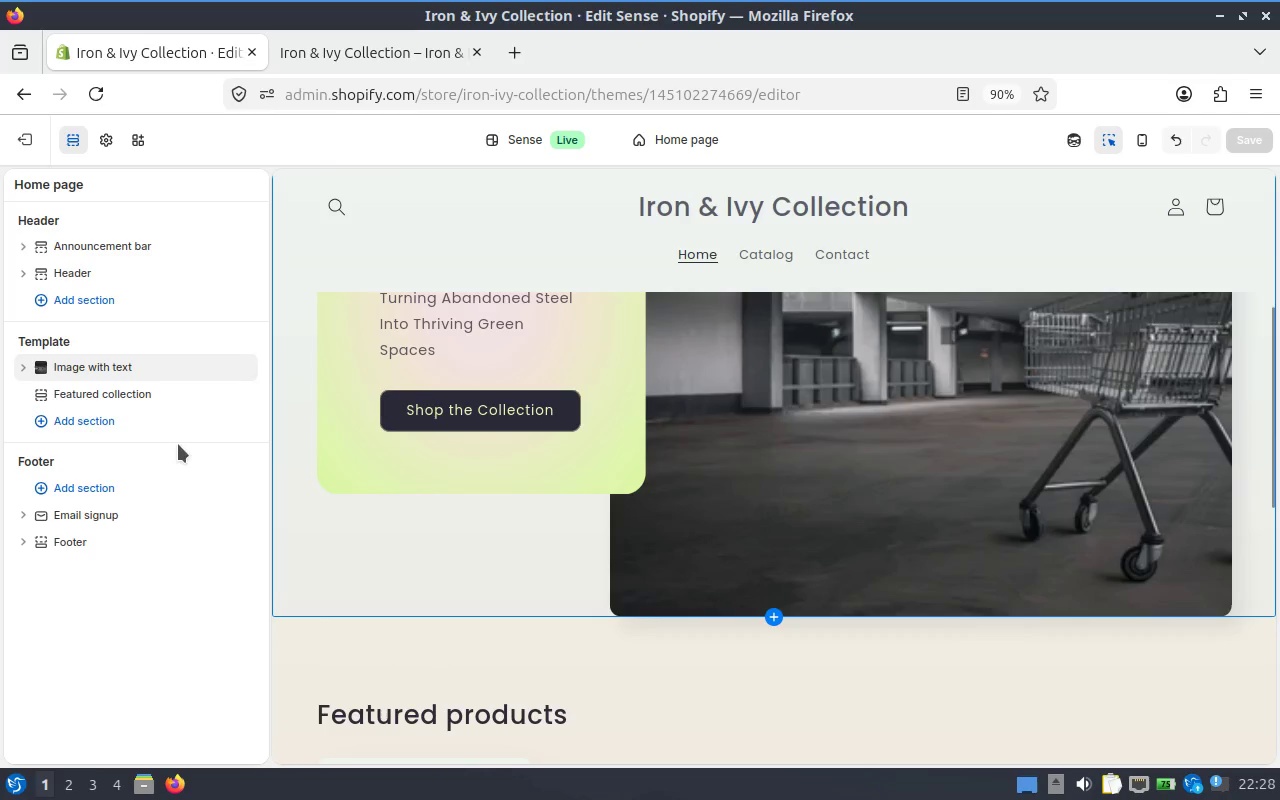 
mouse_move([104, 419])
 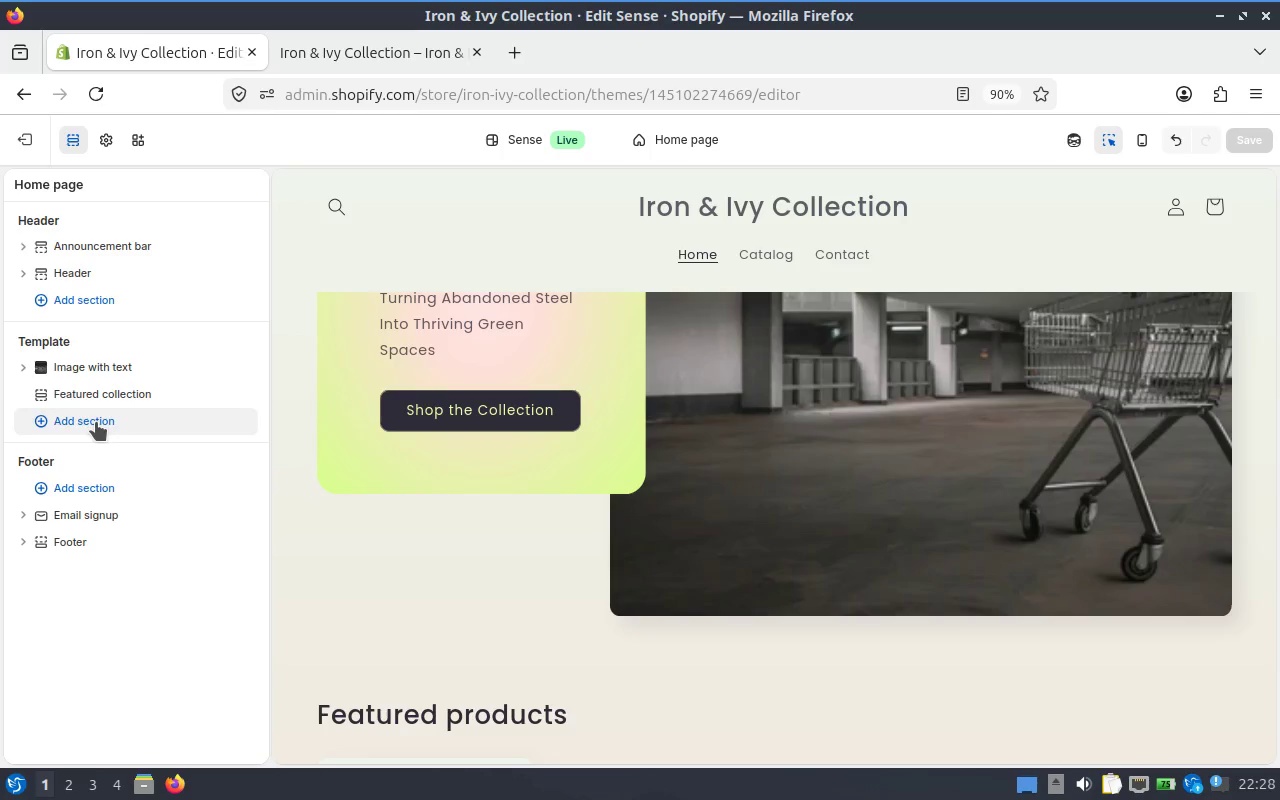 
left_click([96, 422])
 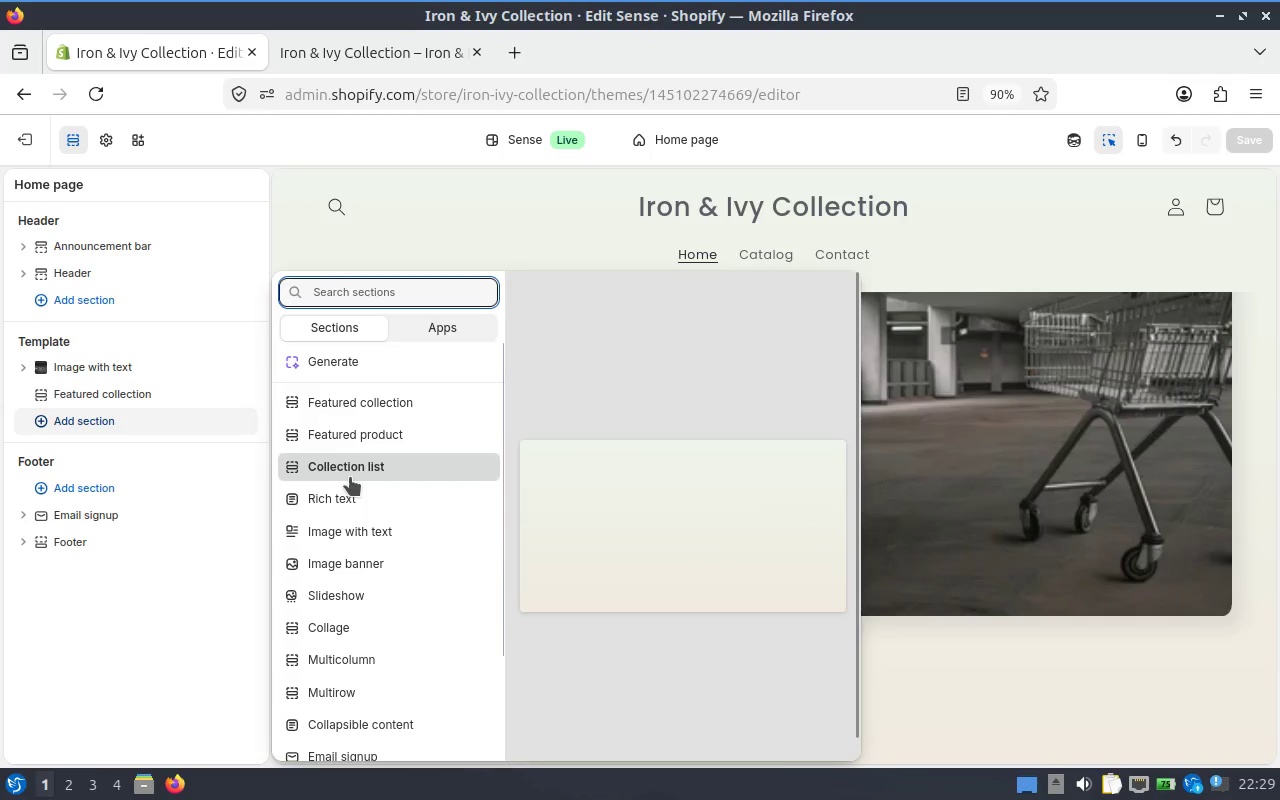 
wait(6.07)
 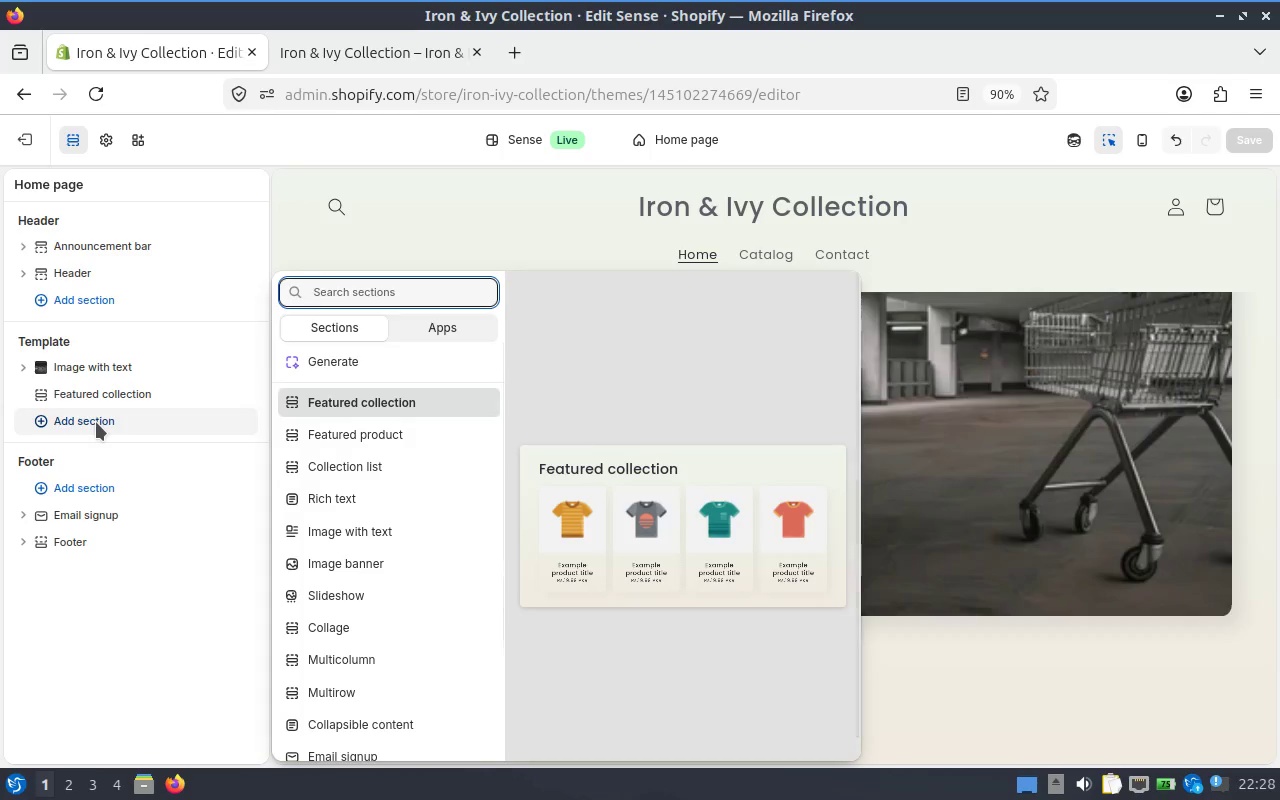 
left_click([365, 289])
 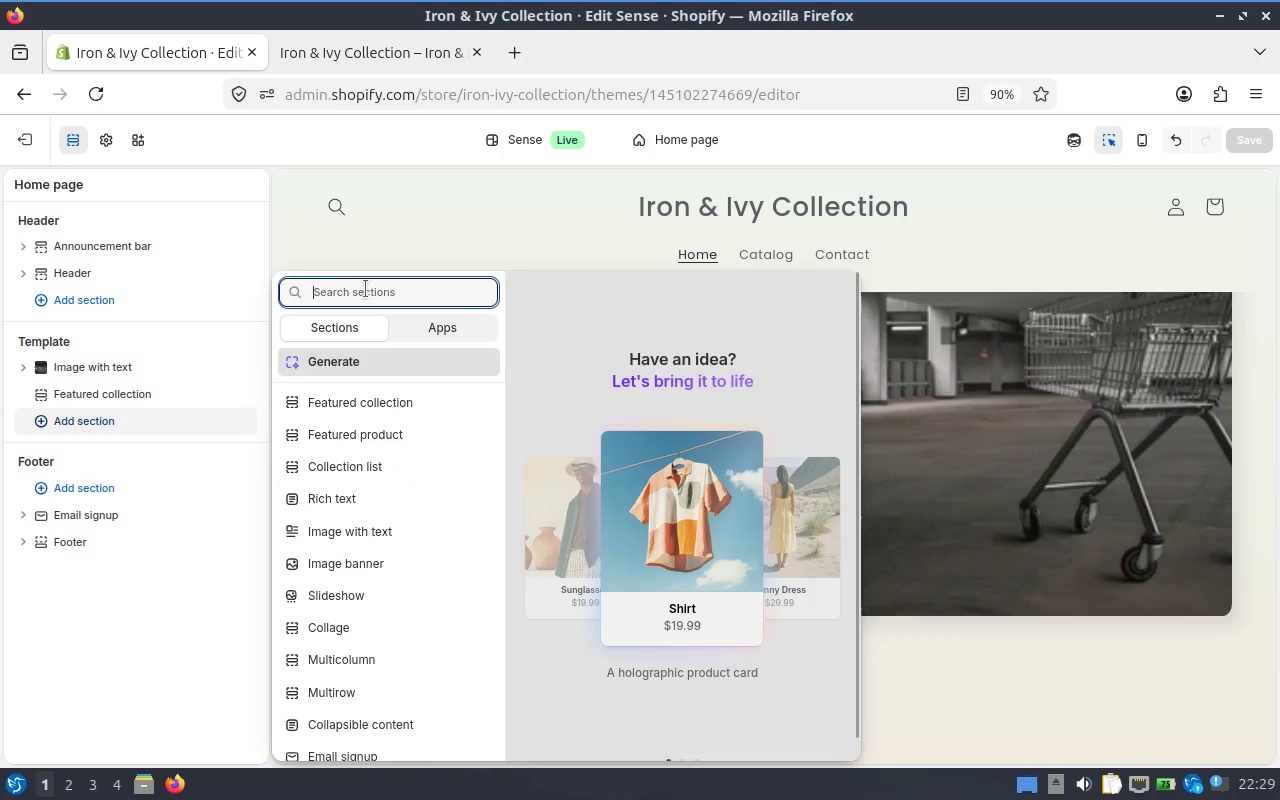 
type(mission)
 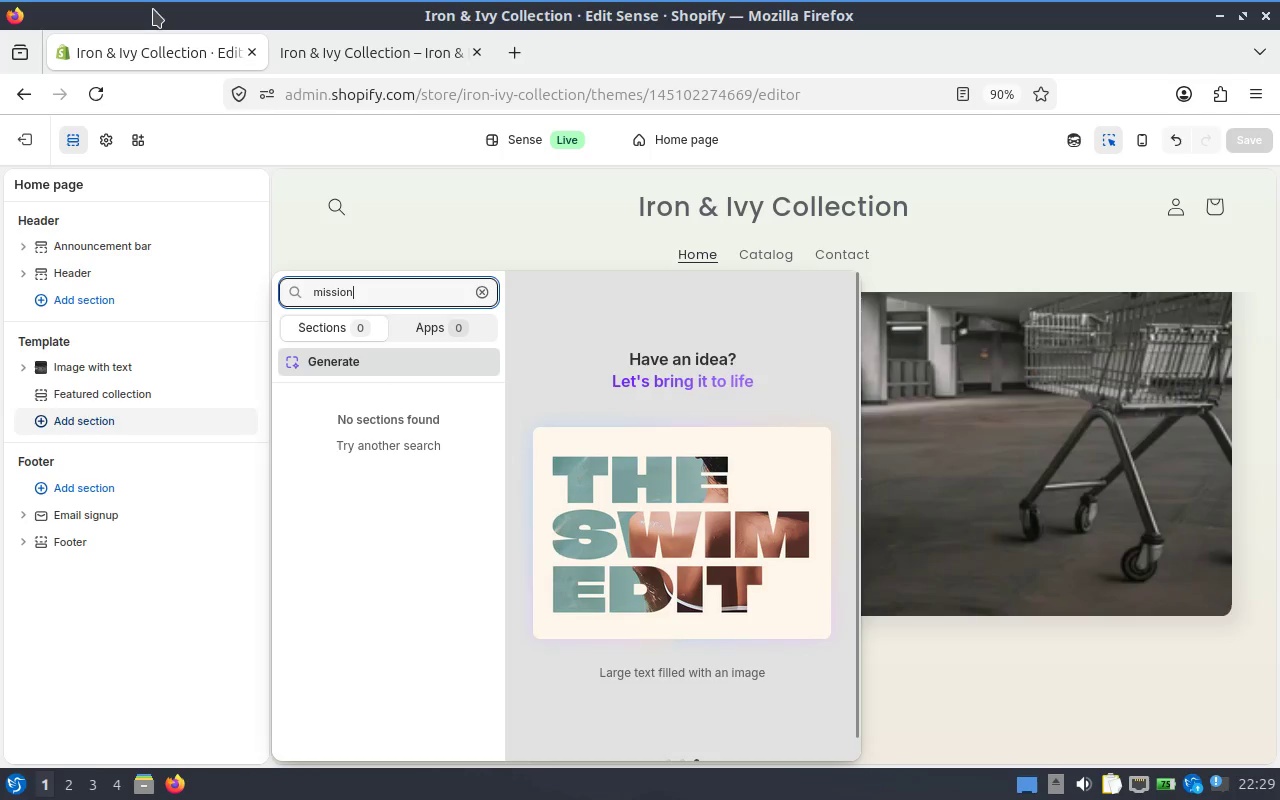 
wait(13.07)
 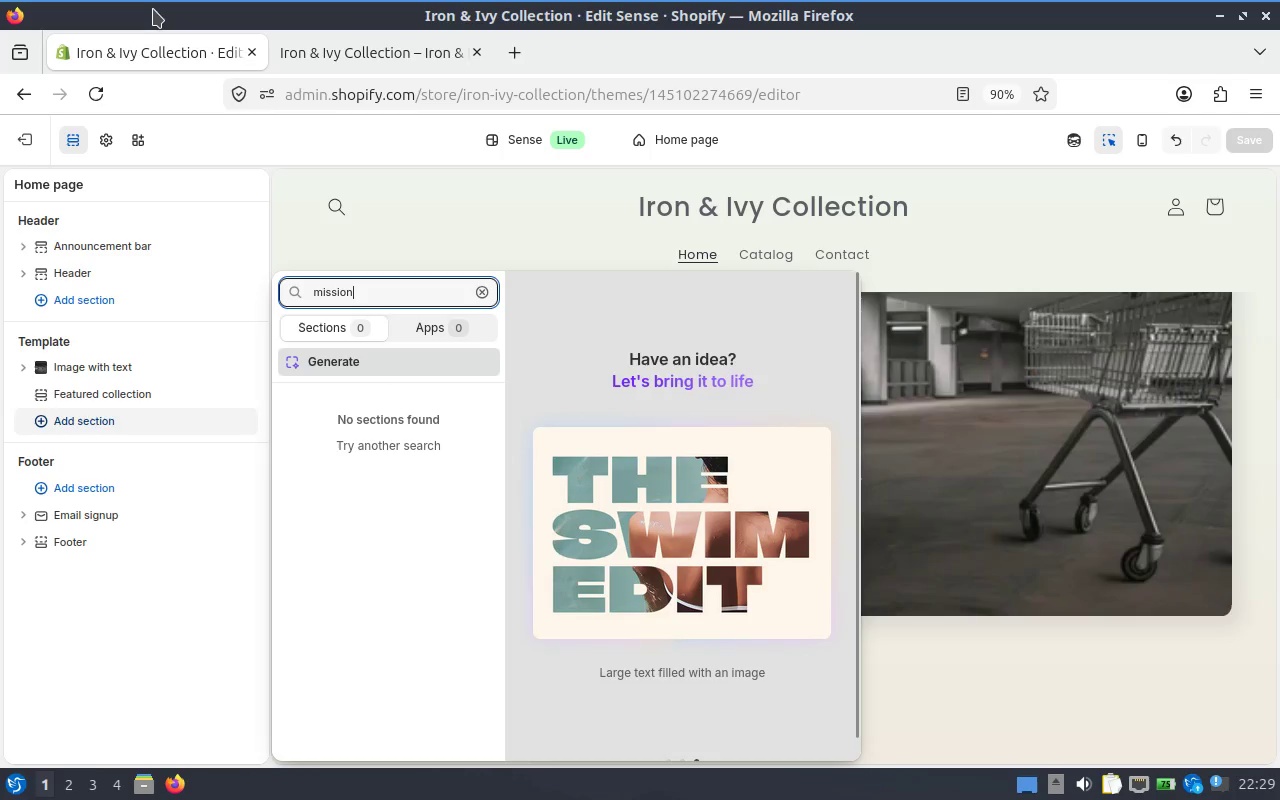 
type( secon with heading and)
key(Backspace)
 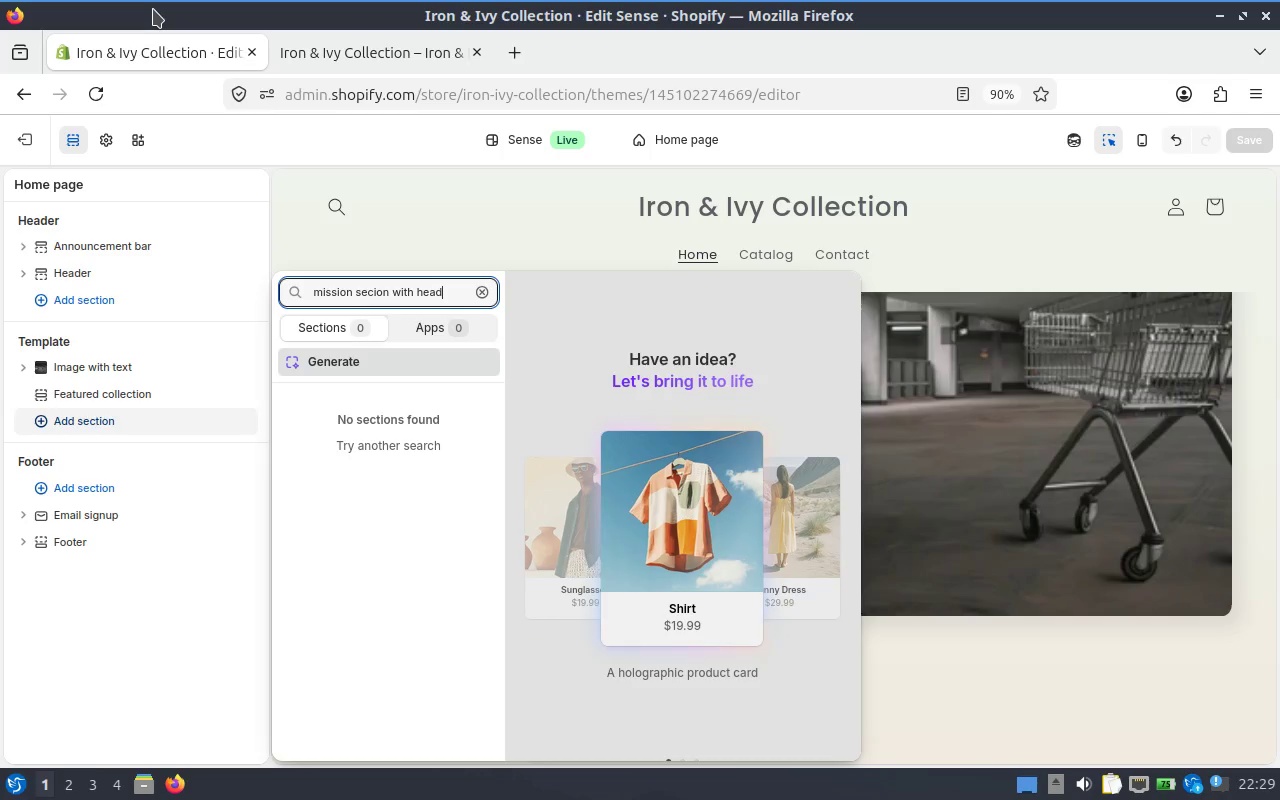 
left_click([289, 352])
 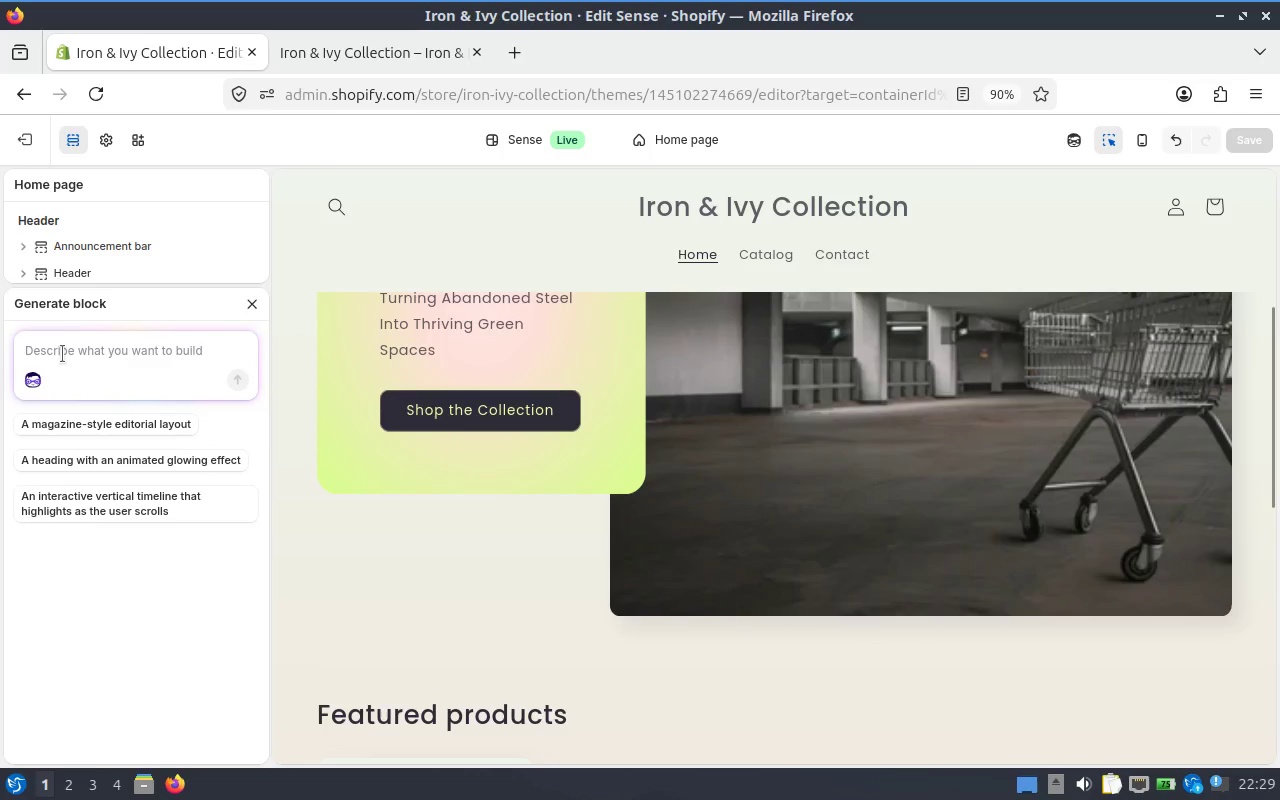 
type(mission secton with heading and description)
 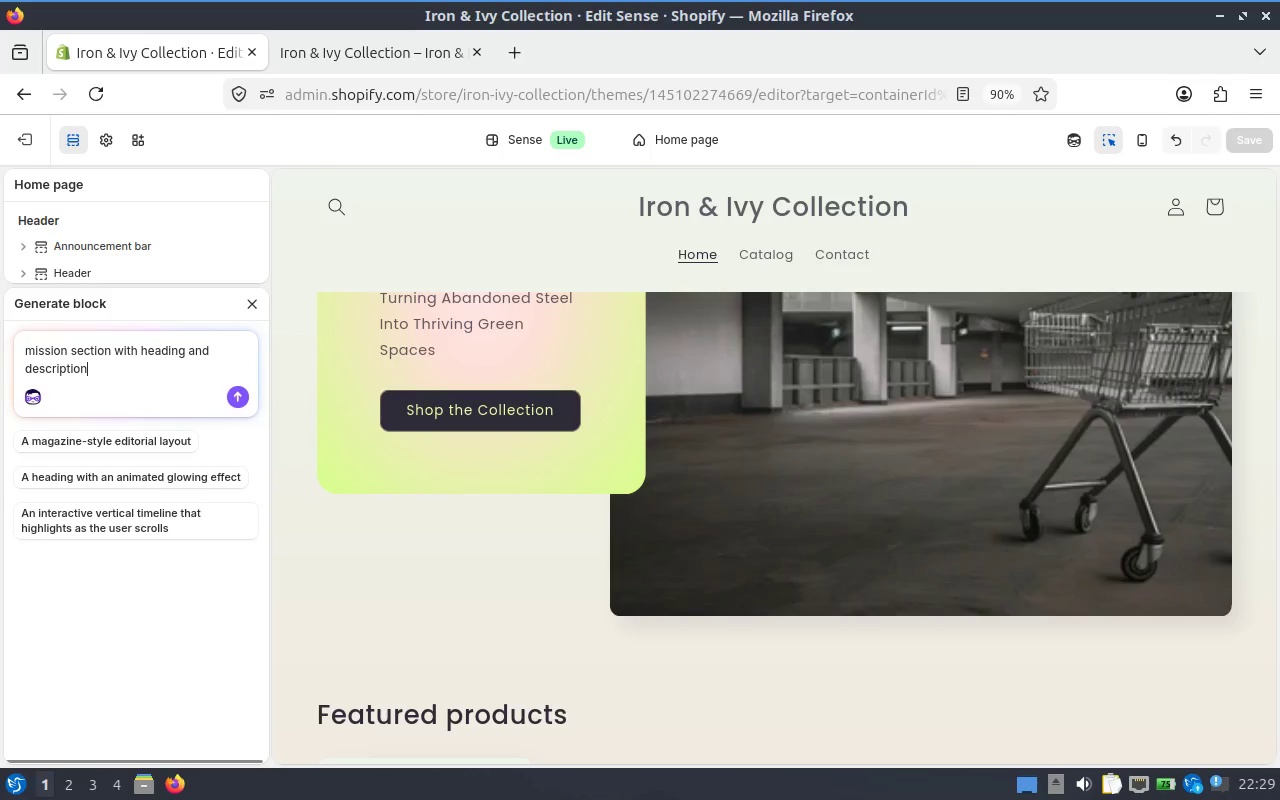 
wait(6.31)
 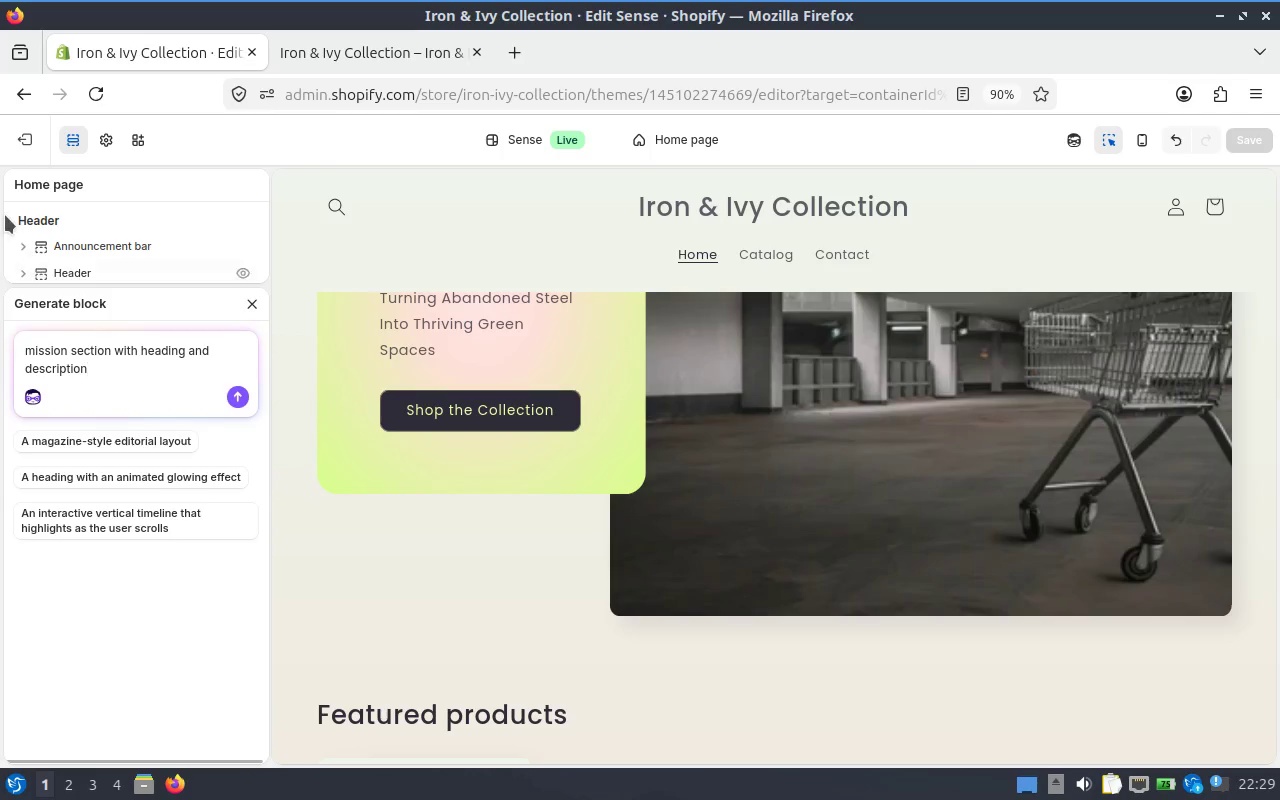 
left_click([237, 392])
 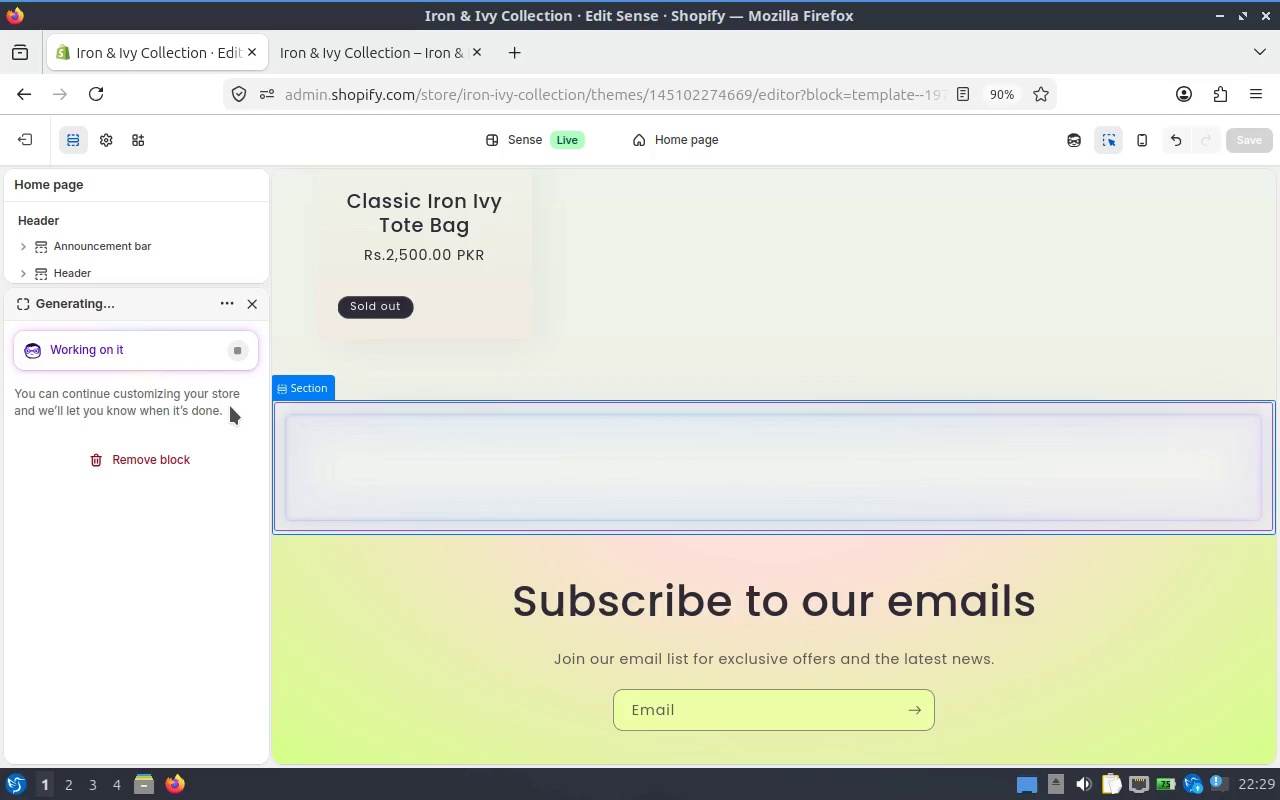 
wait(7.48)
 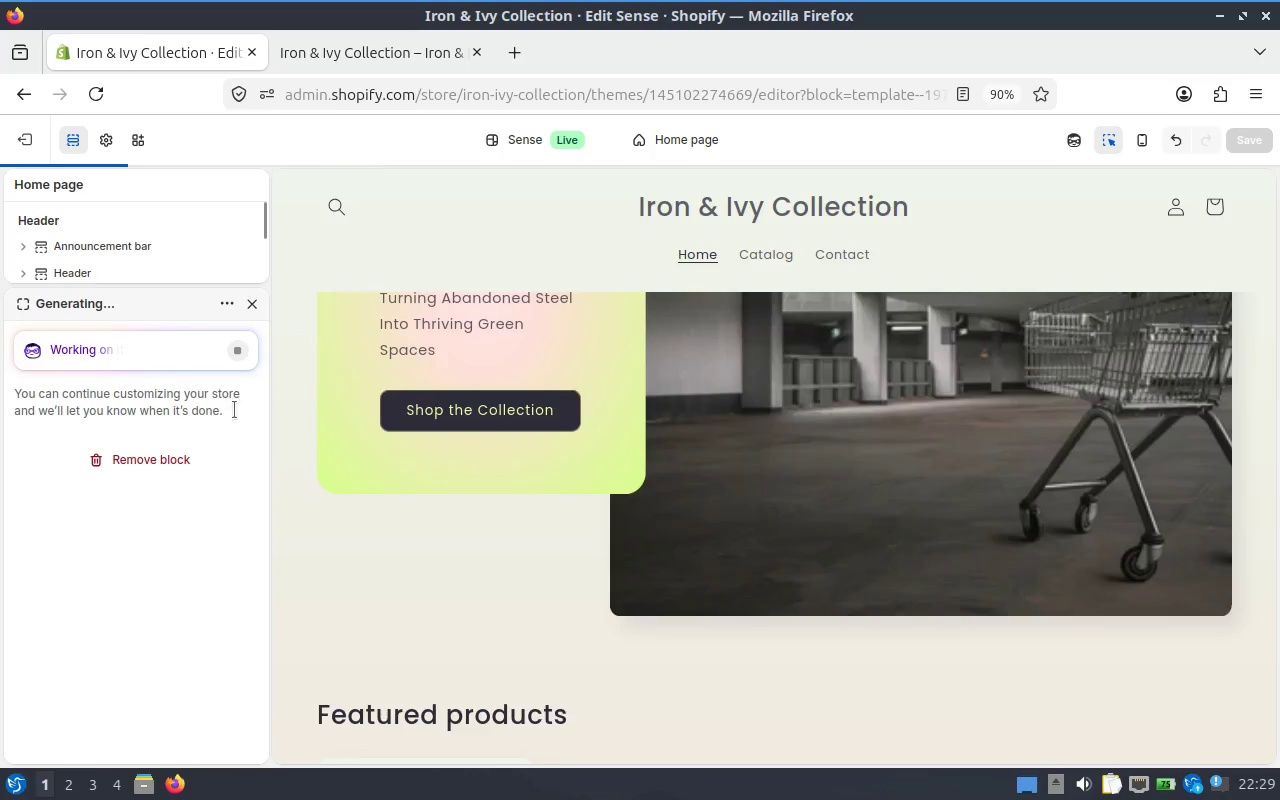 
scroll: coordinate [482, 356], scroll_direction: up, amount: 2.0
 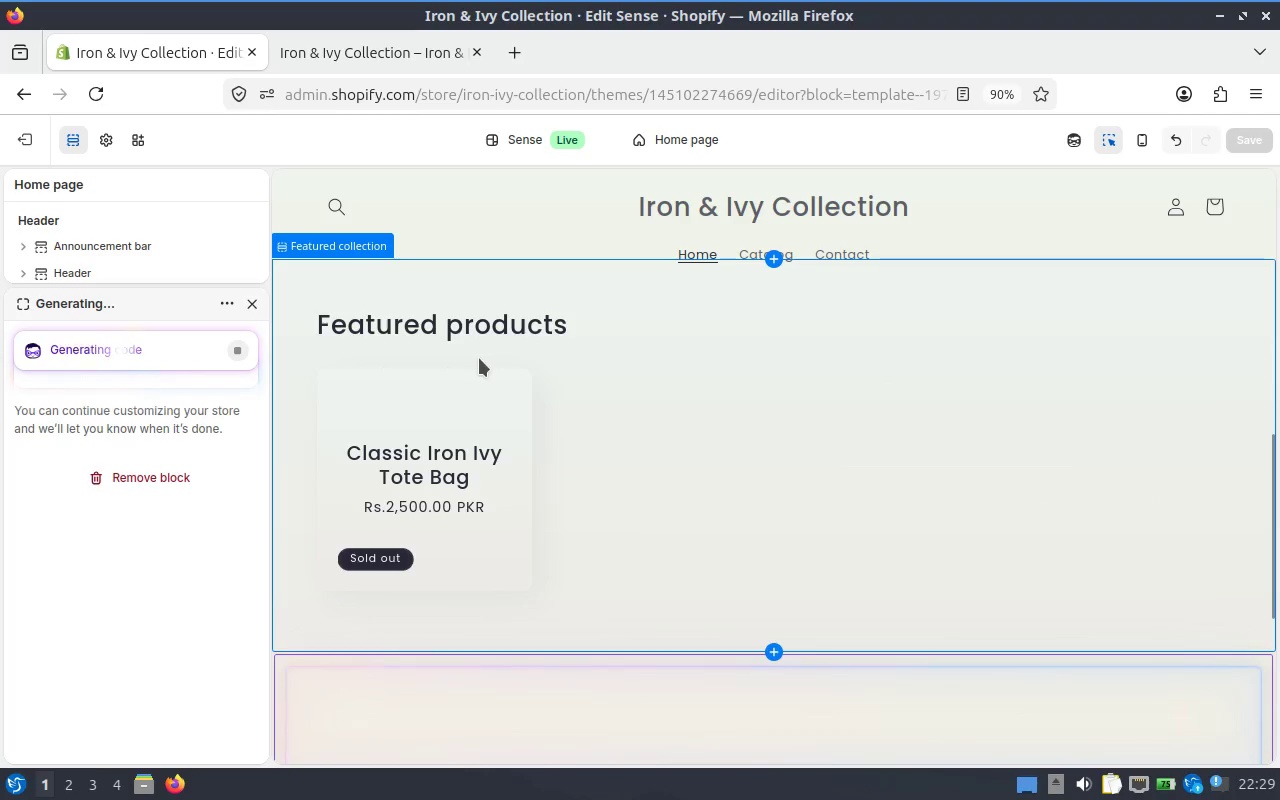 
scroll: coordinate [473, 360], scroll_direction: down, amount: 1.0
 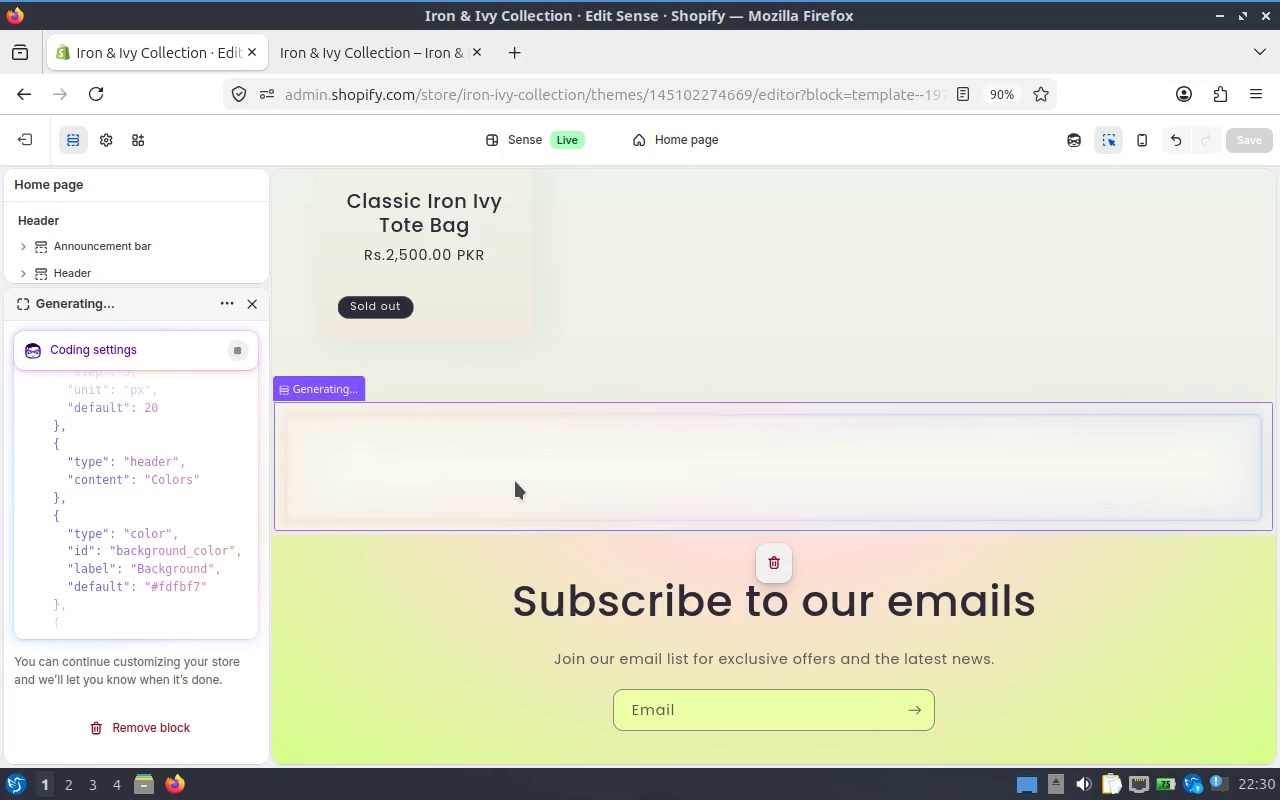 
wait(20.59)
 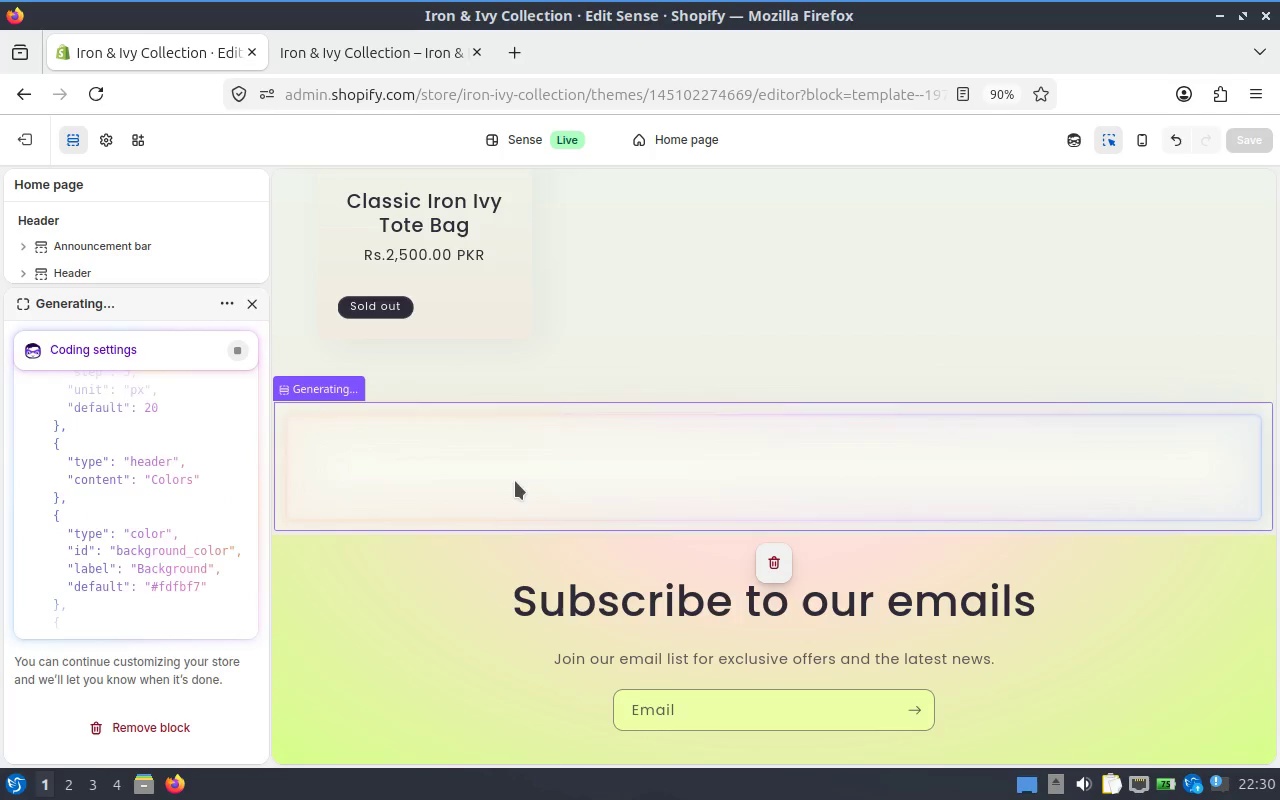 
mouse_move([515, 503])
 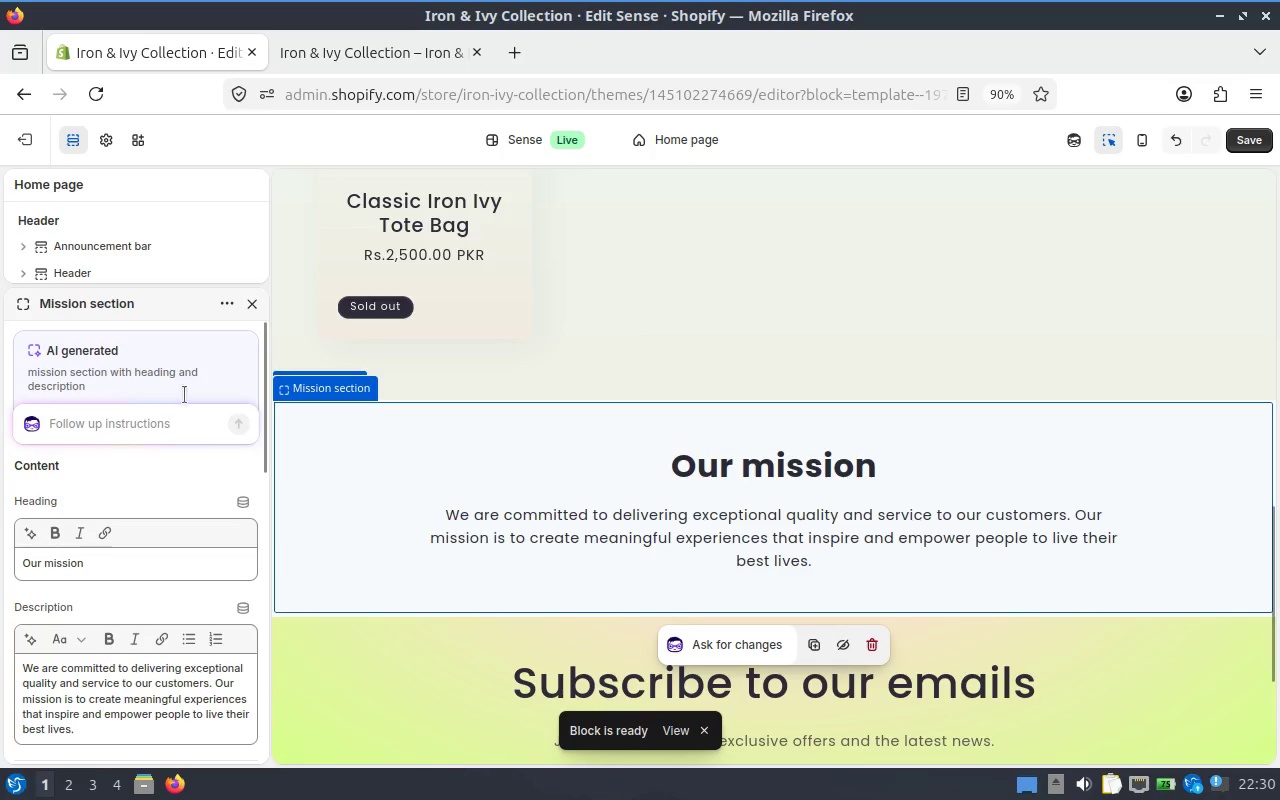 
left_click([127, 561])
 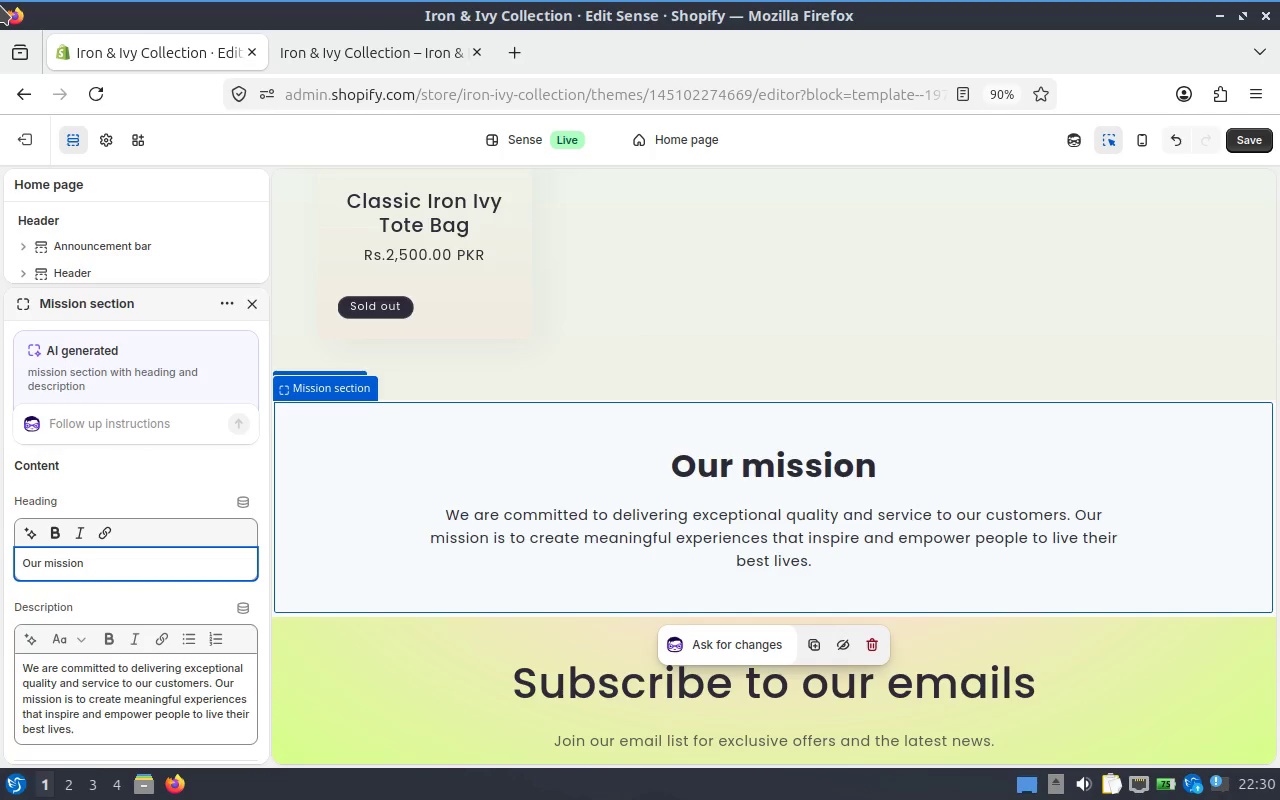 
wait(12.2)
 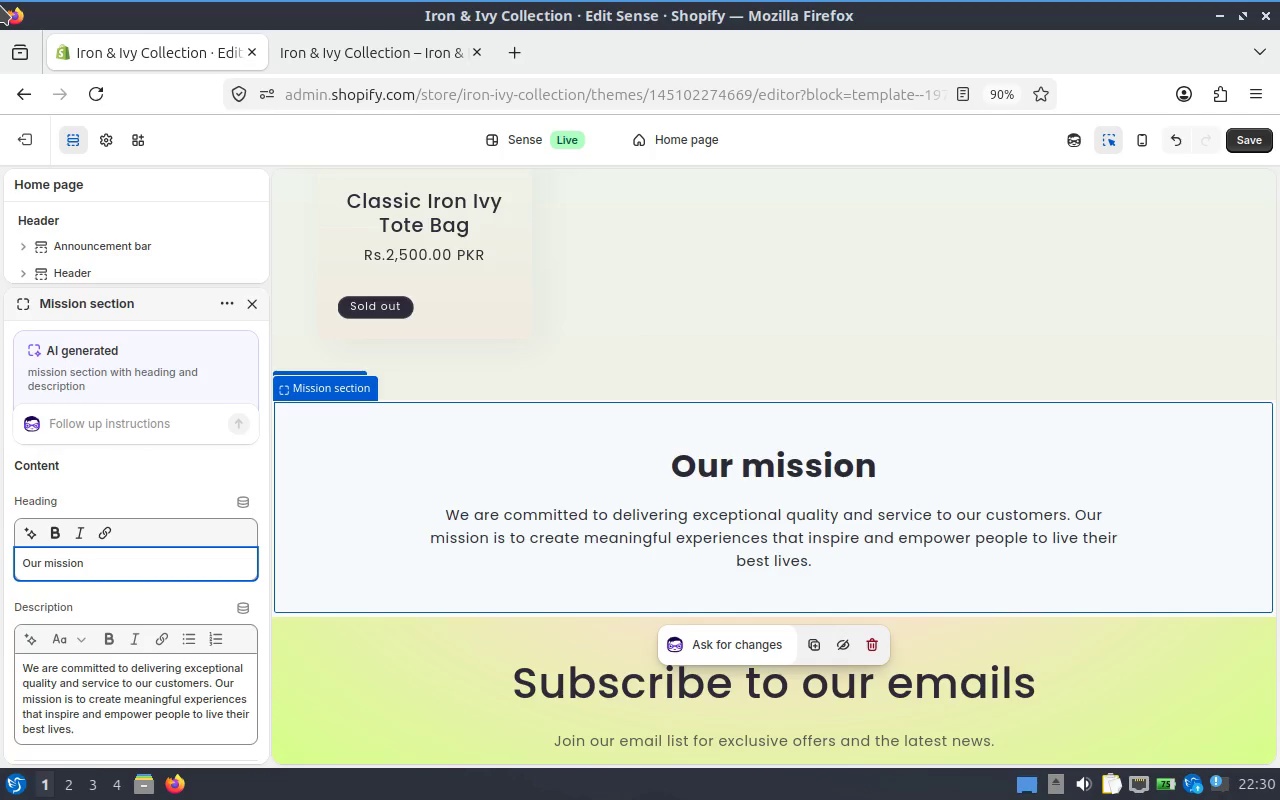 
scroll: coordinate [144, 559], scroll_direction: down, amount: 1.0
 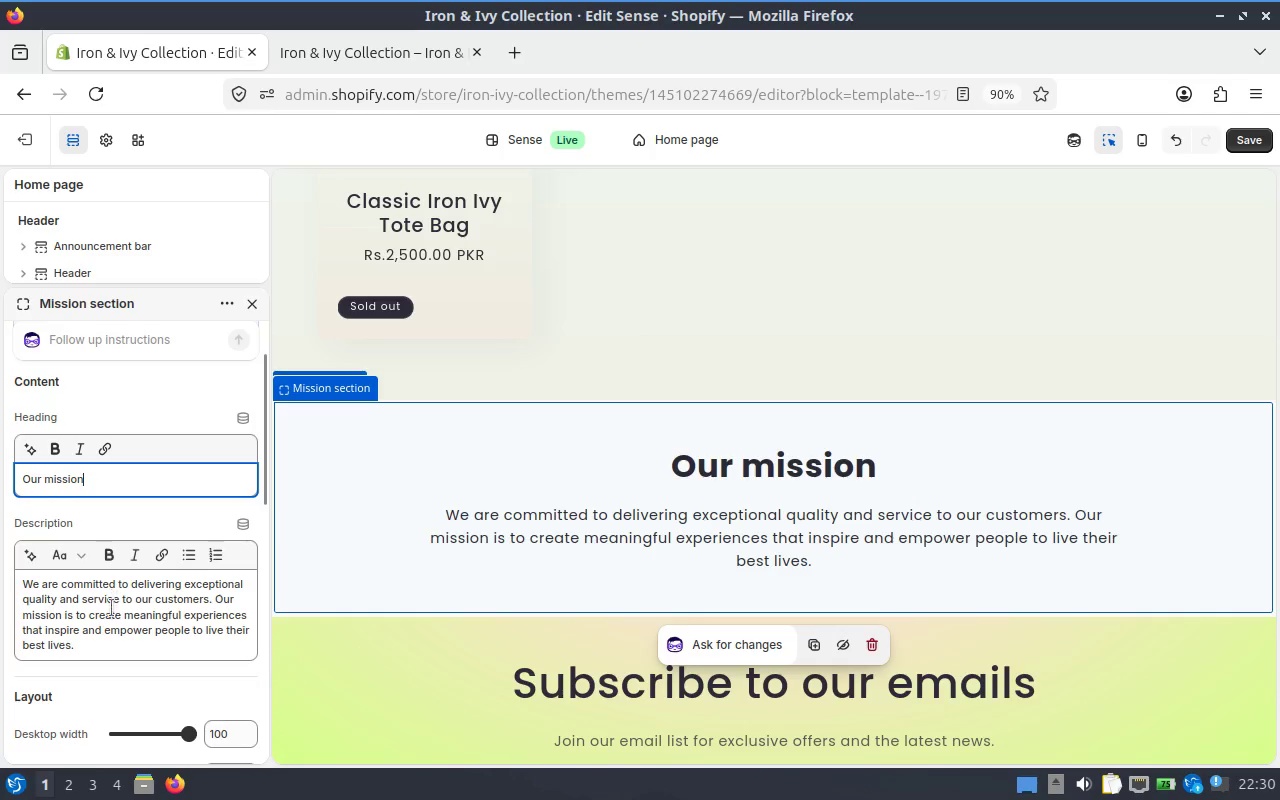 
double_click([110, 620])
 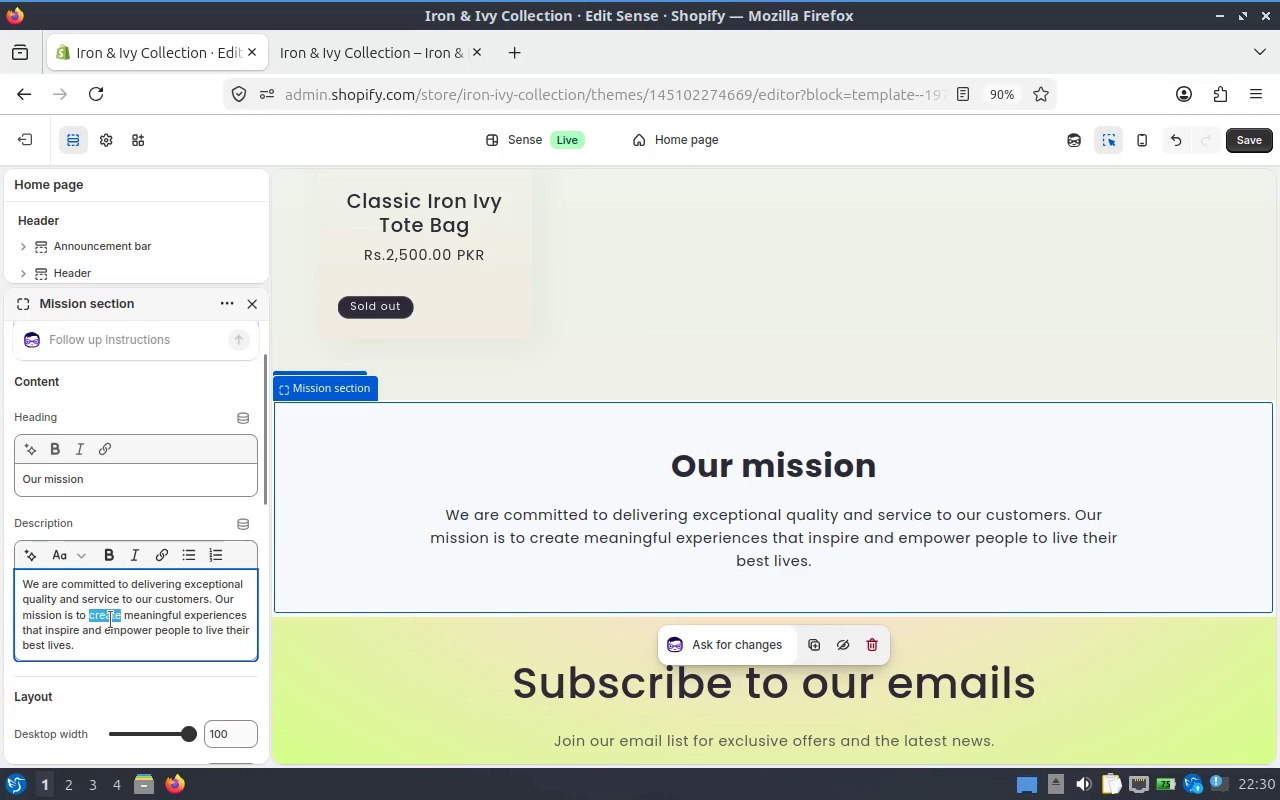 
key(Control+ControlLeft)
 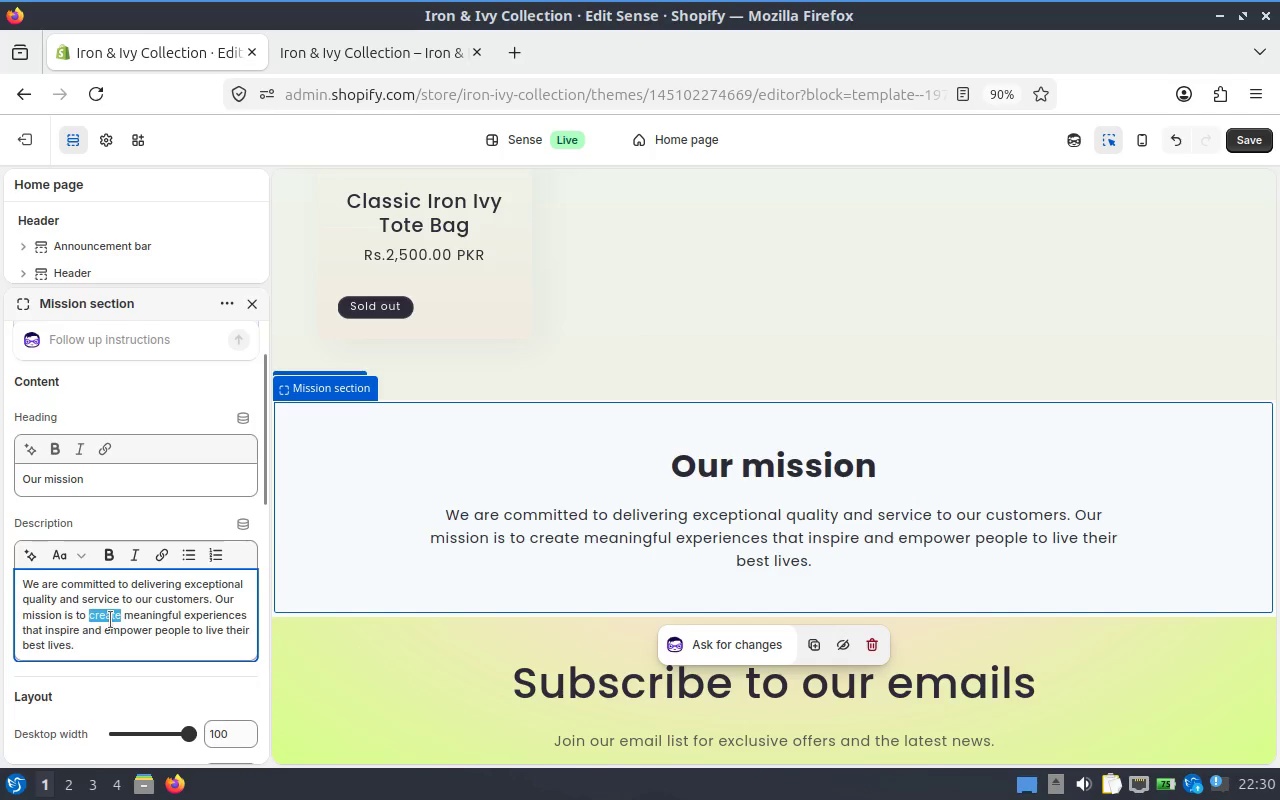 
key(Control+A)
 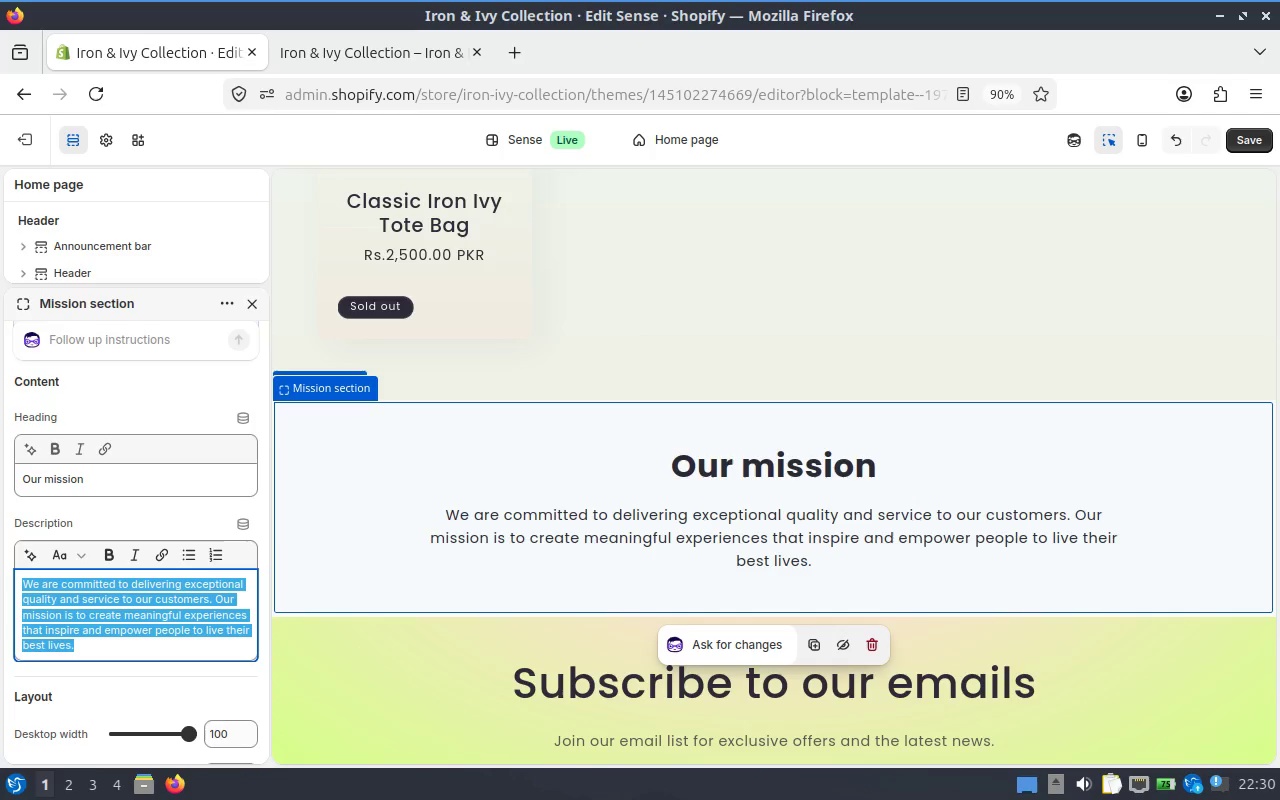 
type(Iron & Ivy )
 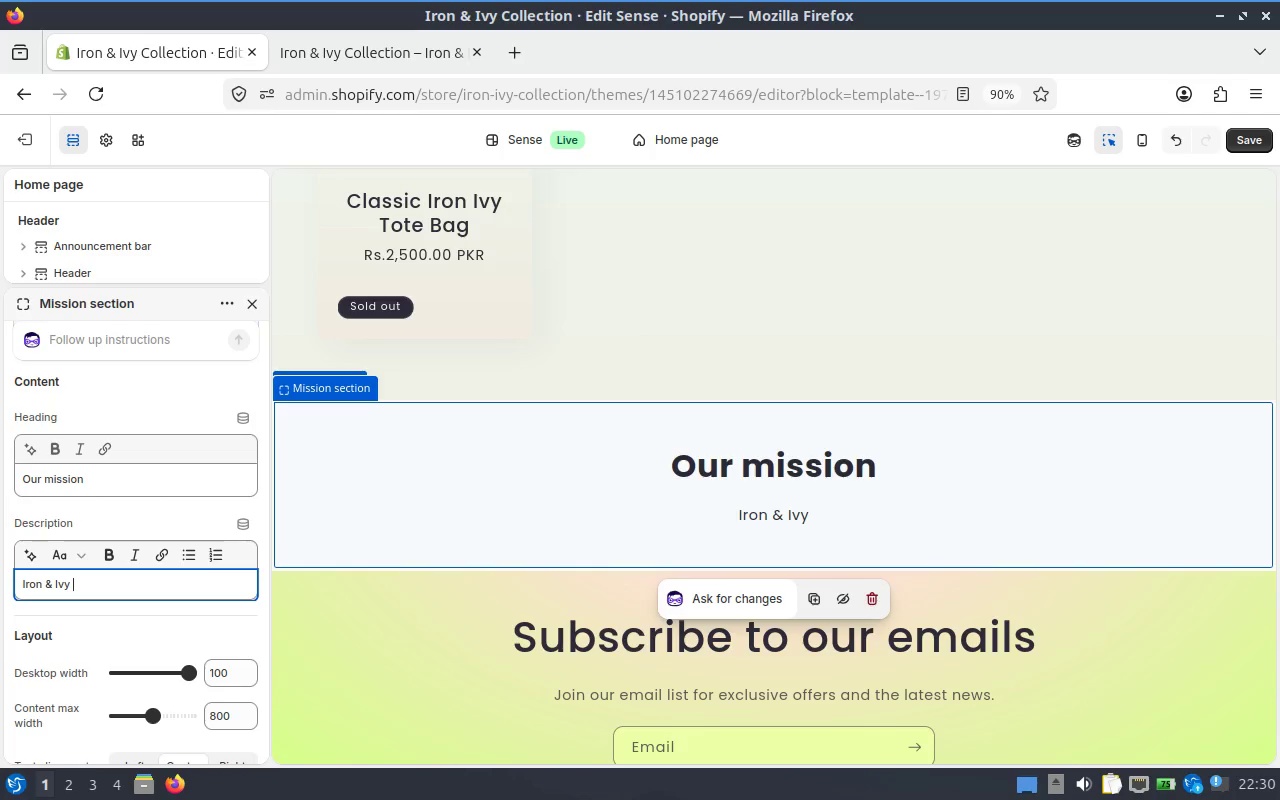 
type(Con)
 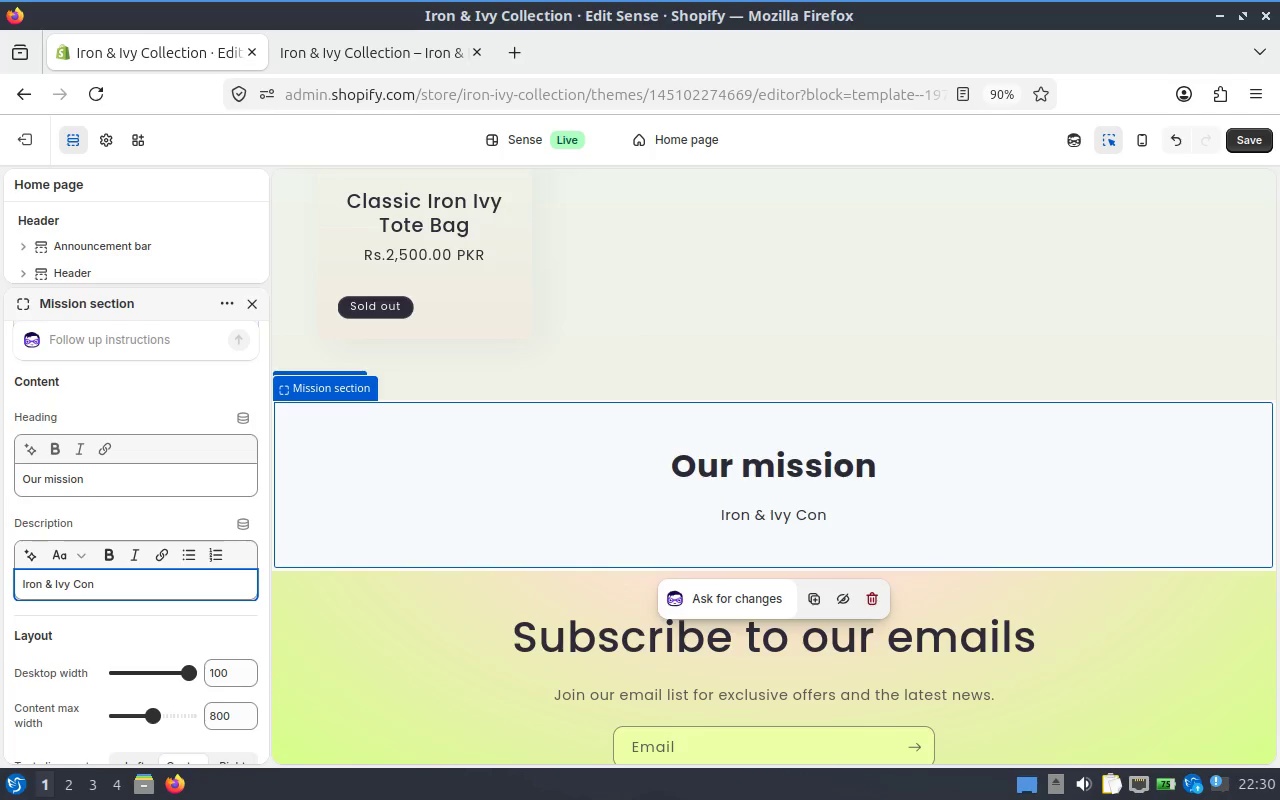 
type(ervation )
key(Backspace)
key(Backspace)
key(Backspace)
key(Backspace)
key(Backspace)
key(Backspace)
key(Backspace)
key(Backspace)
key(Backspace)
type(servation transforms ab)
key(Backspace)
type(andoned industrial )
 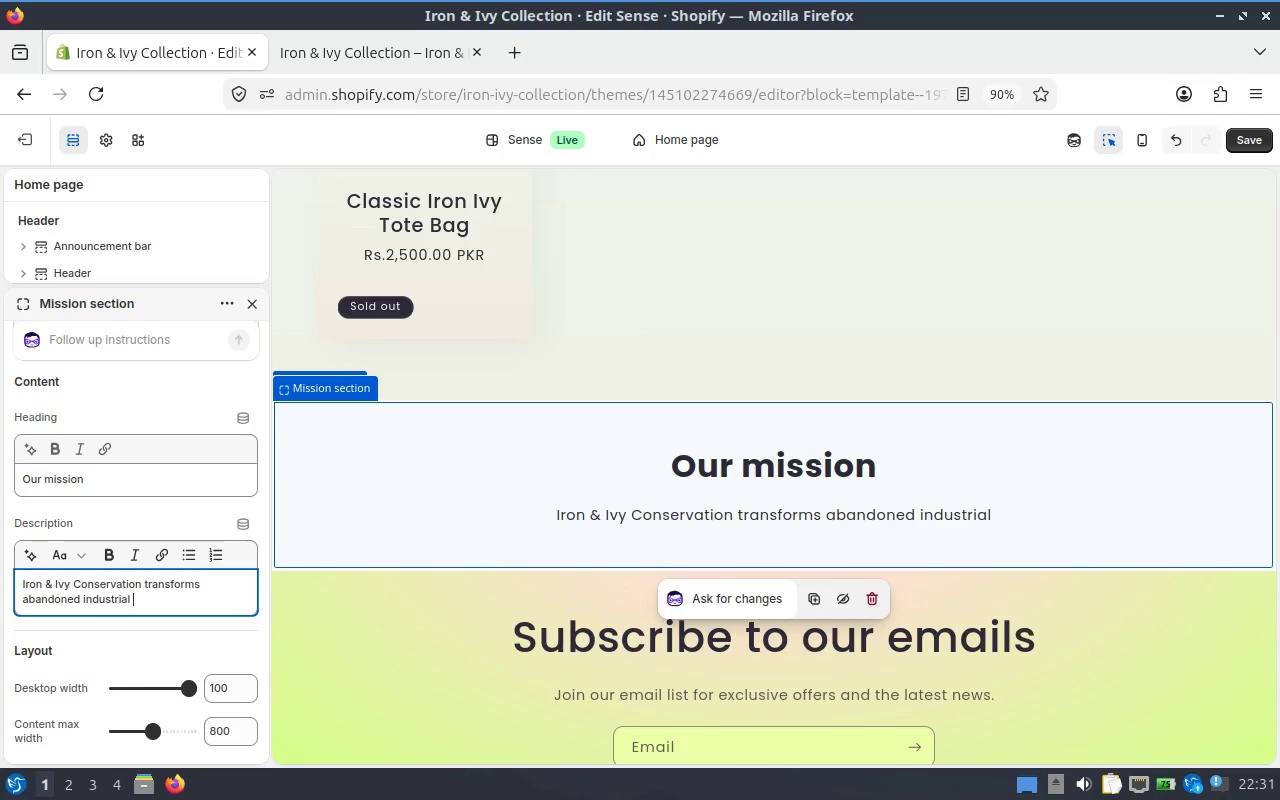 
type(sites )
 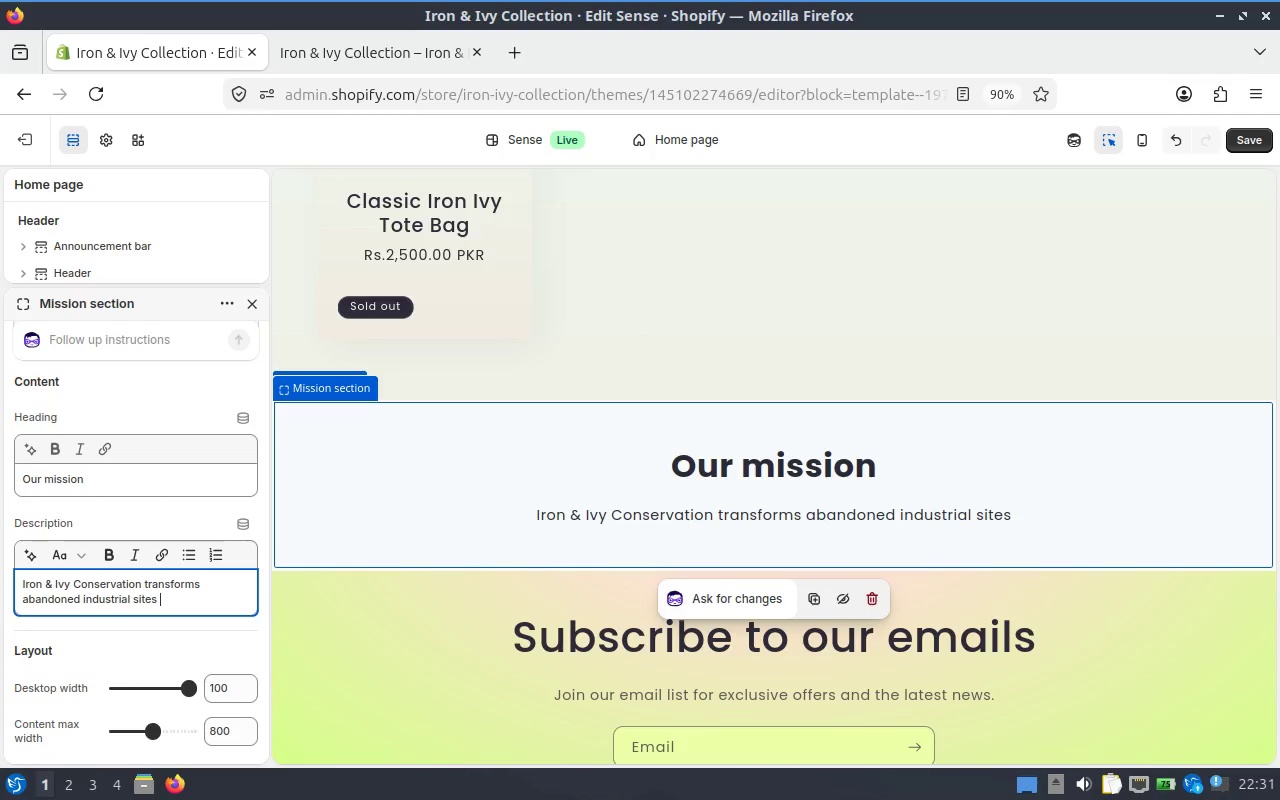 
scroll: coordinate [110, 620], scroll_direction: up, amount: 8.0
 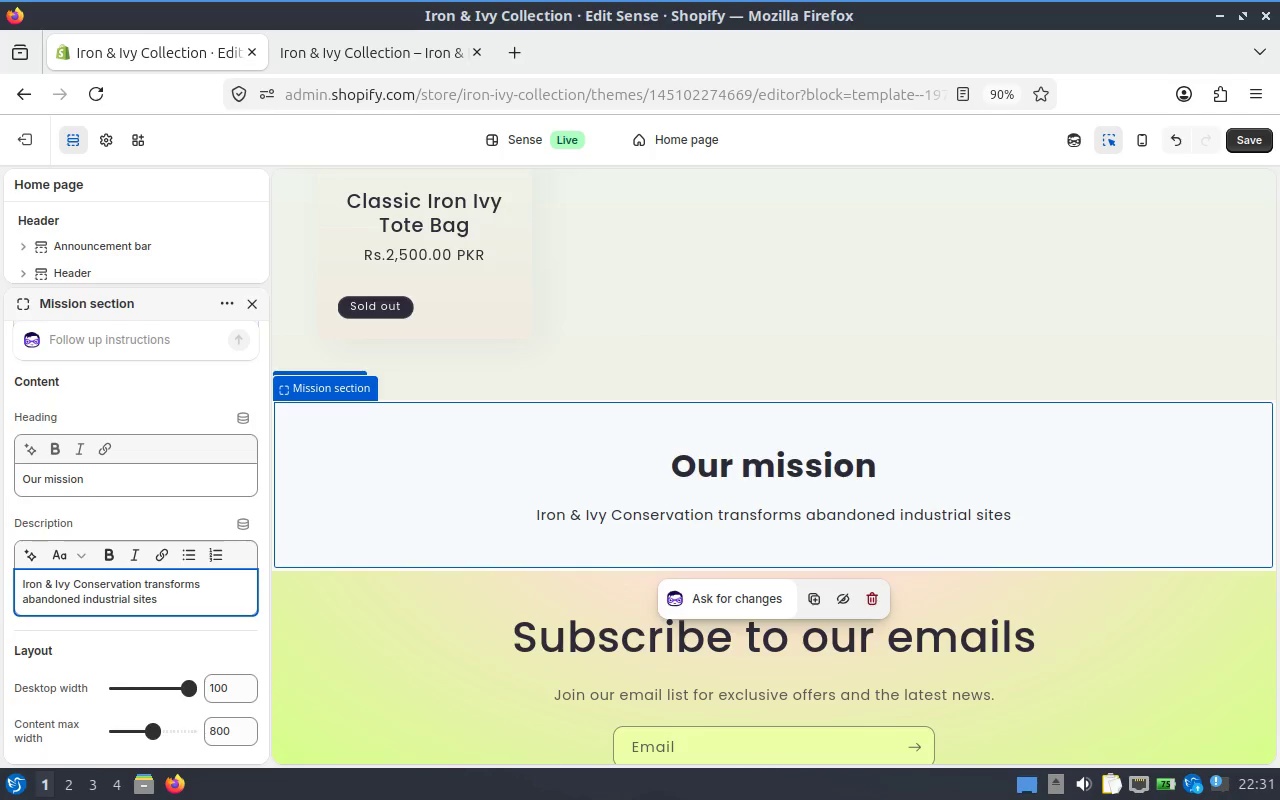 
type(into public )
 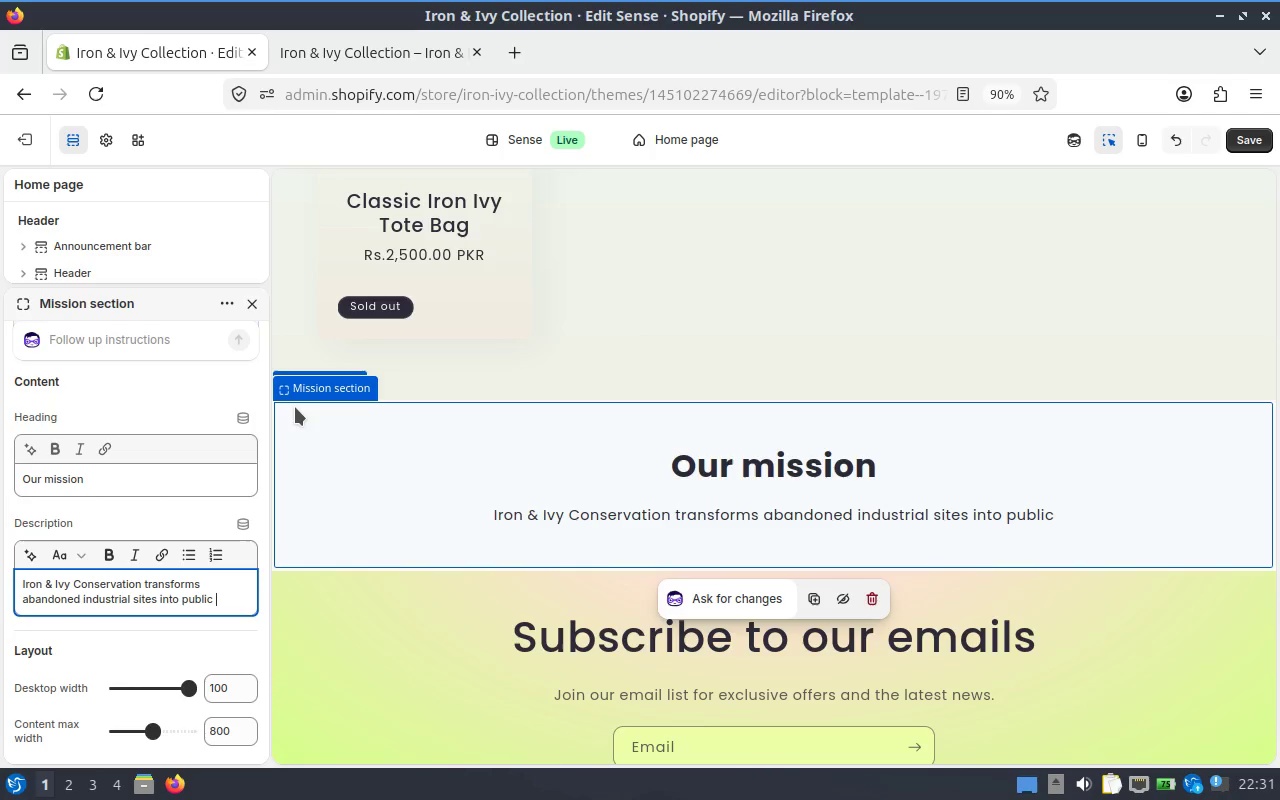 
type(bota)
 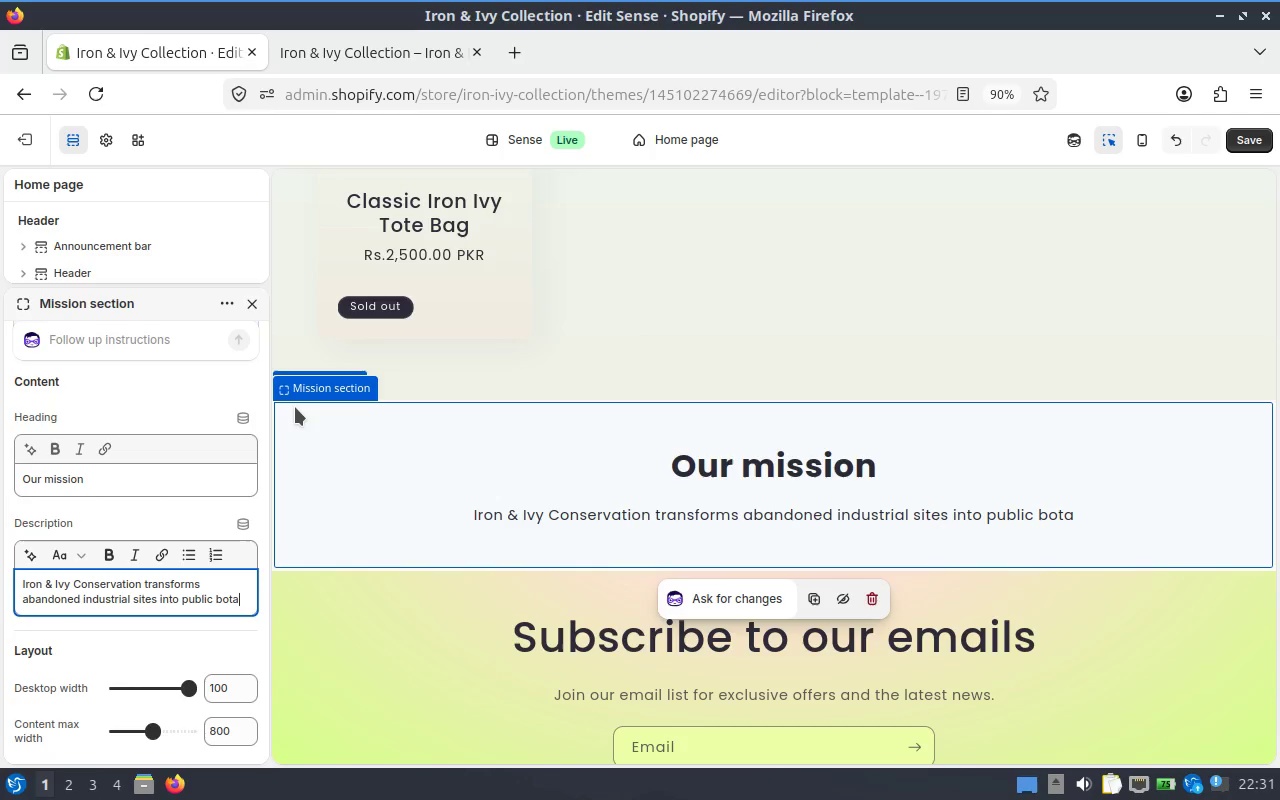 
type(nical preserves)
 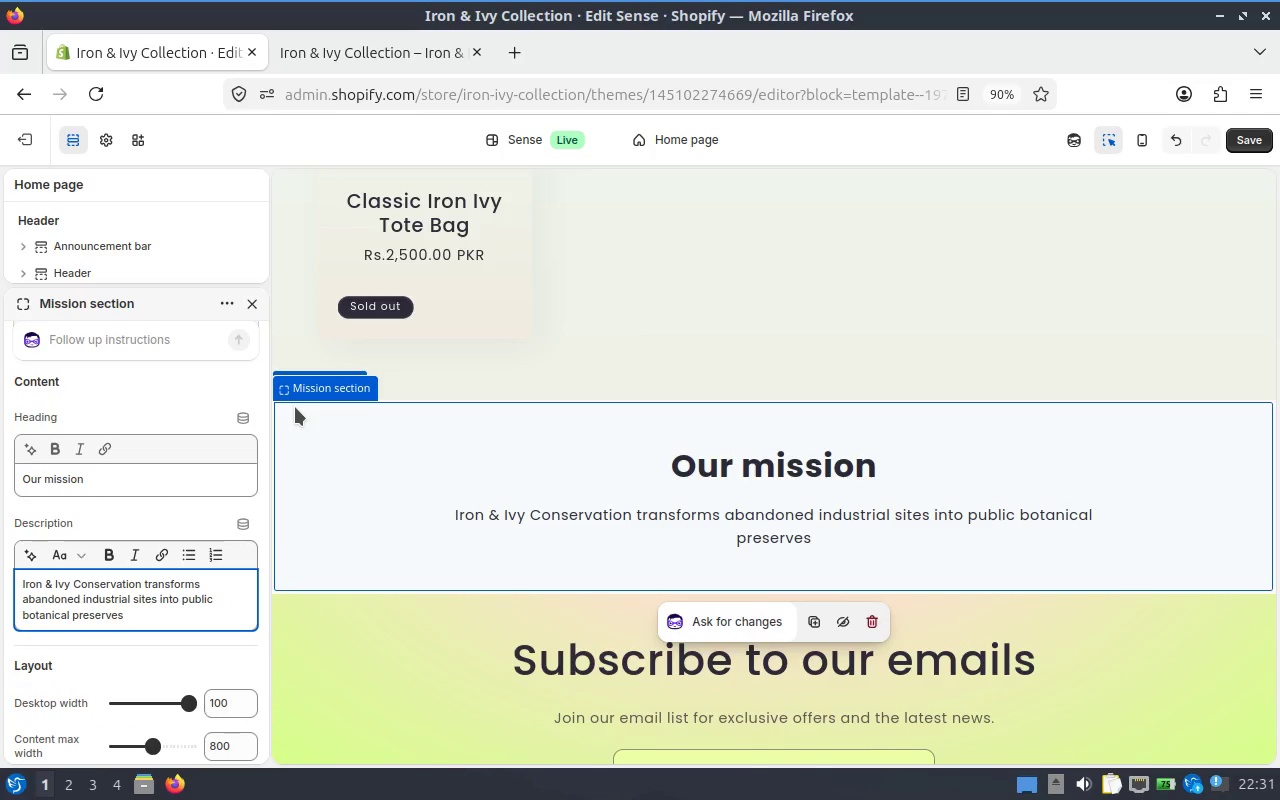 
type(. Every)
 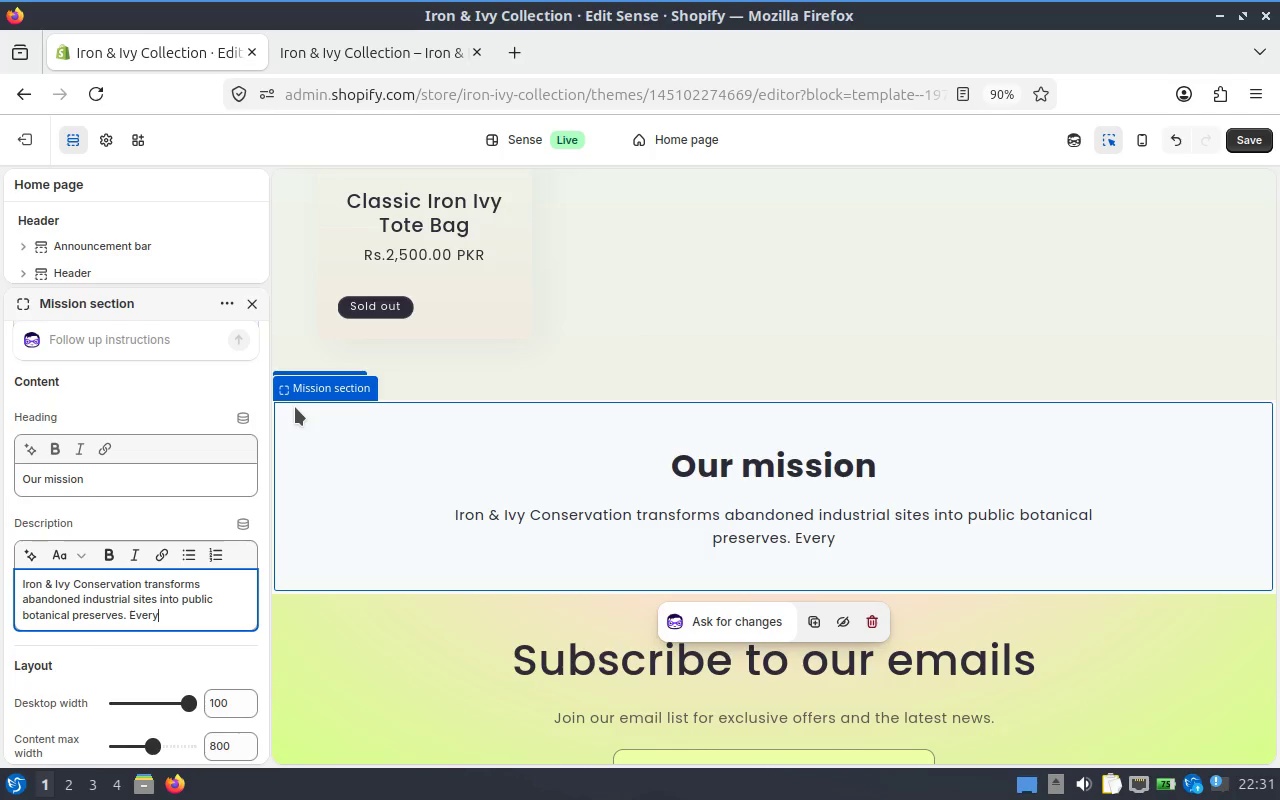 
type(p)
key(Backspace)
type( purchase helps us)
 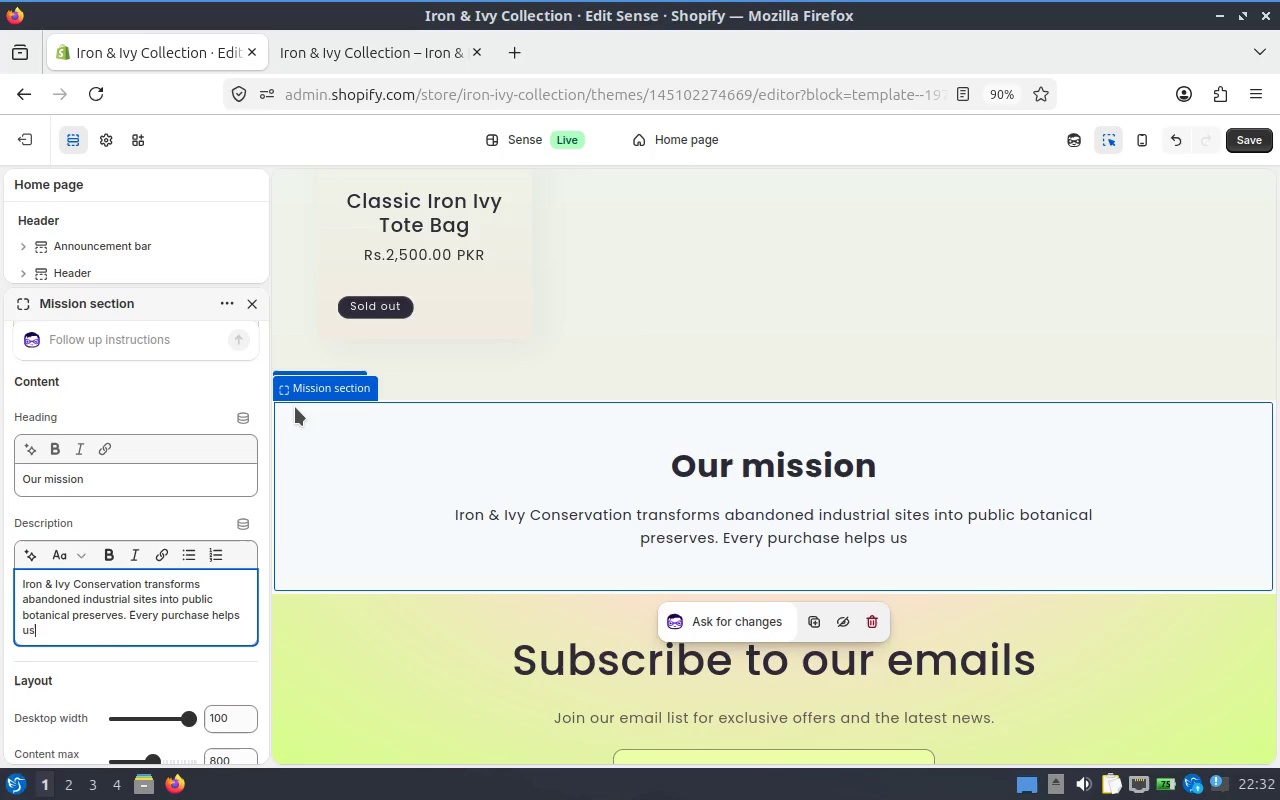 
key(Backspace)
key(Backspace)
key(Backspace)
type( fund he )
 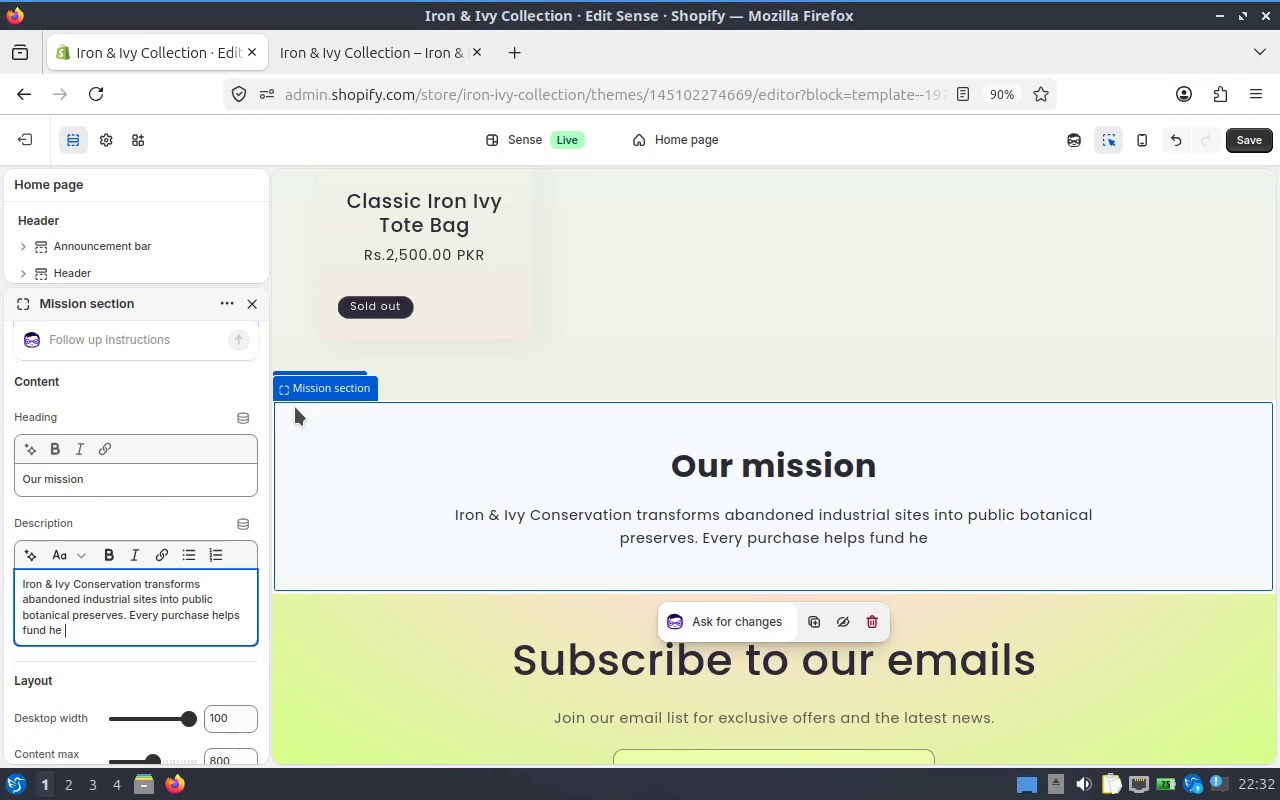 
key(ArrowLeft)
 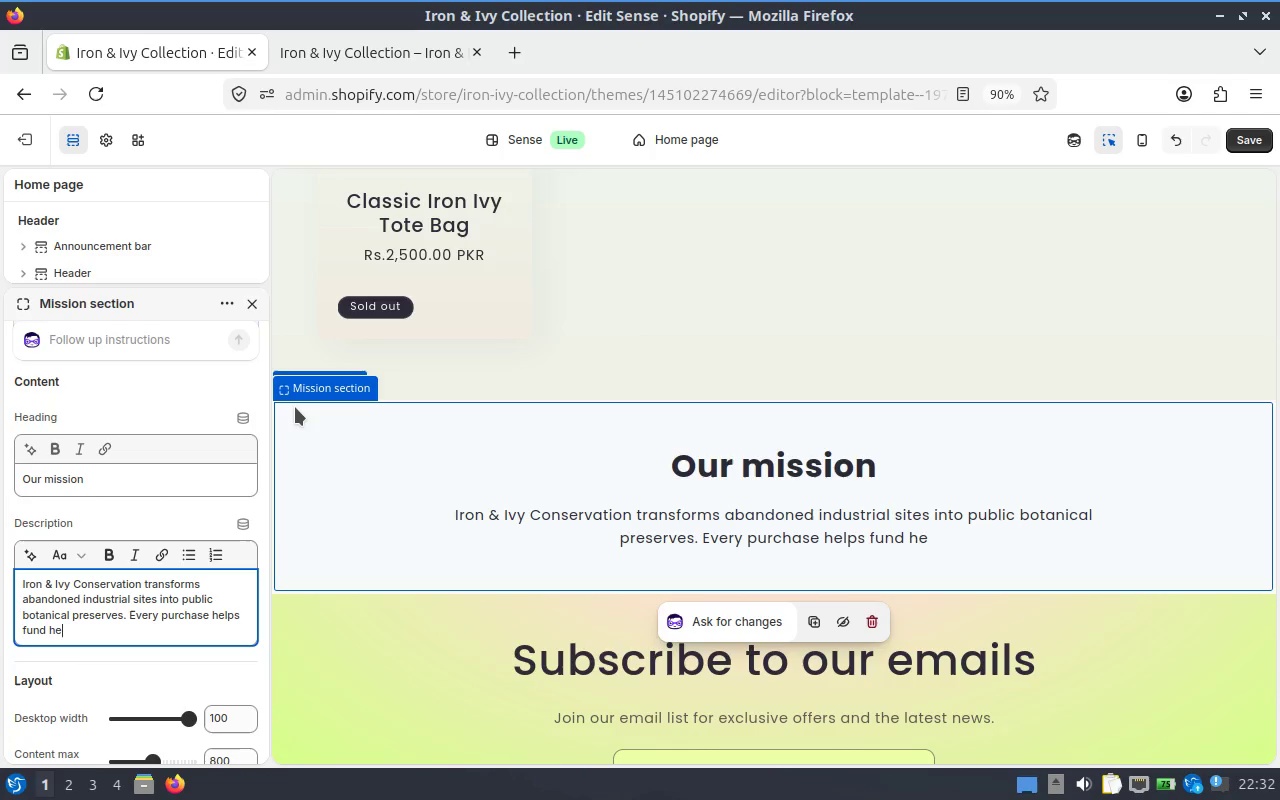 
key(ArrowLeft)
 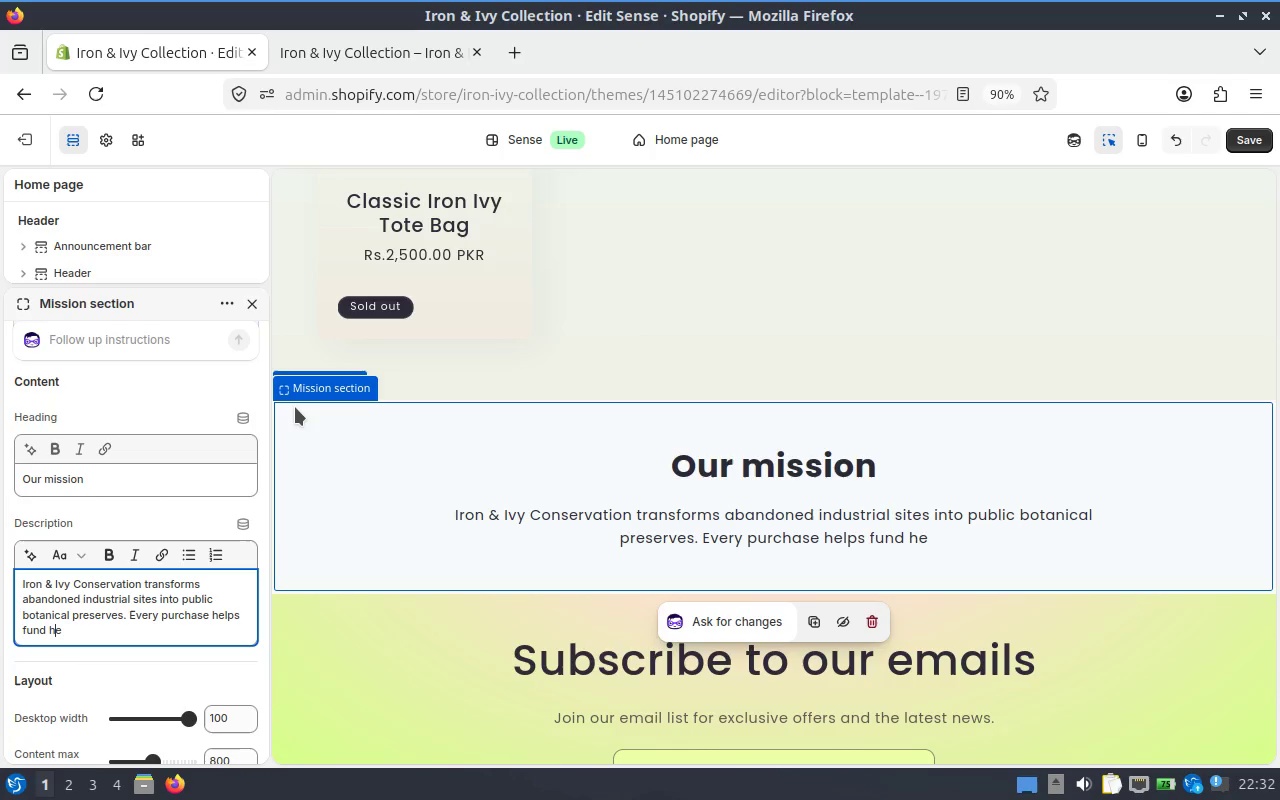 
key(ArrowLeft)
 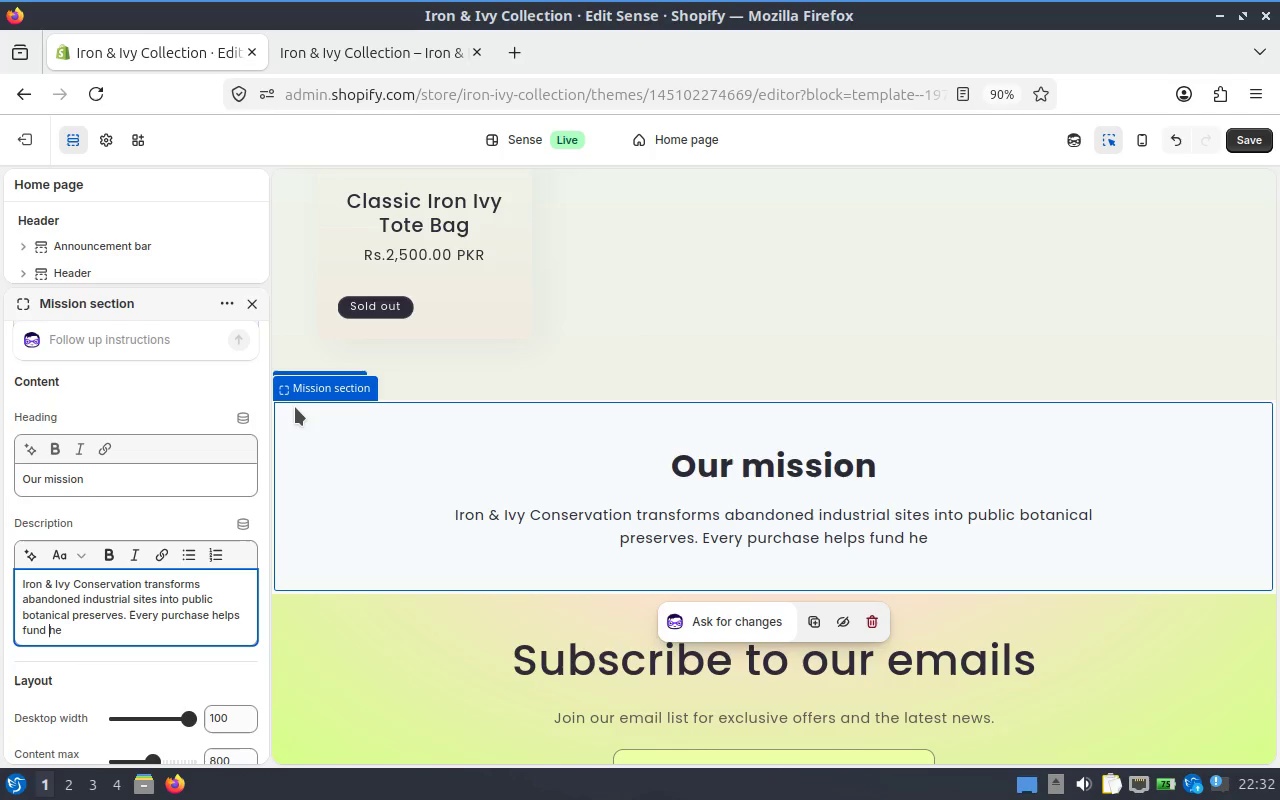 
key(T)
 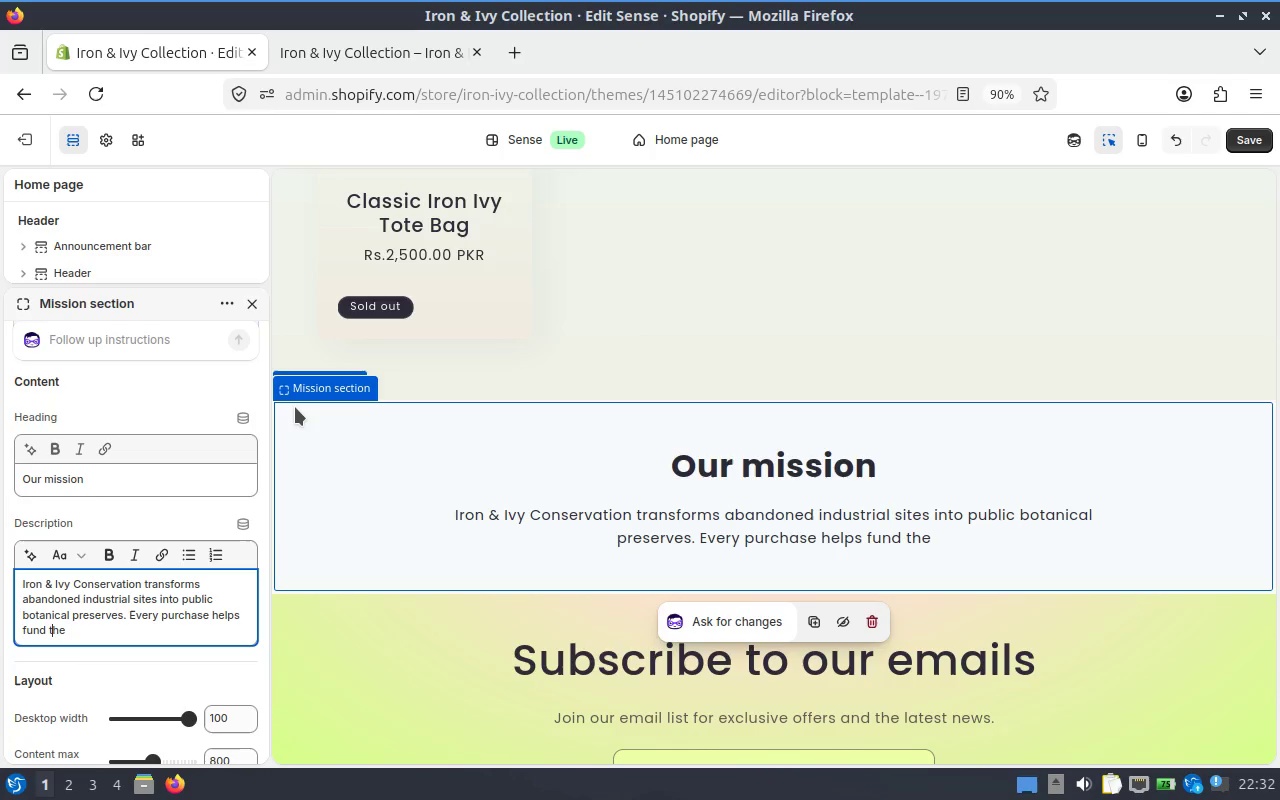 
key(ArrowRight)
 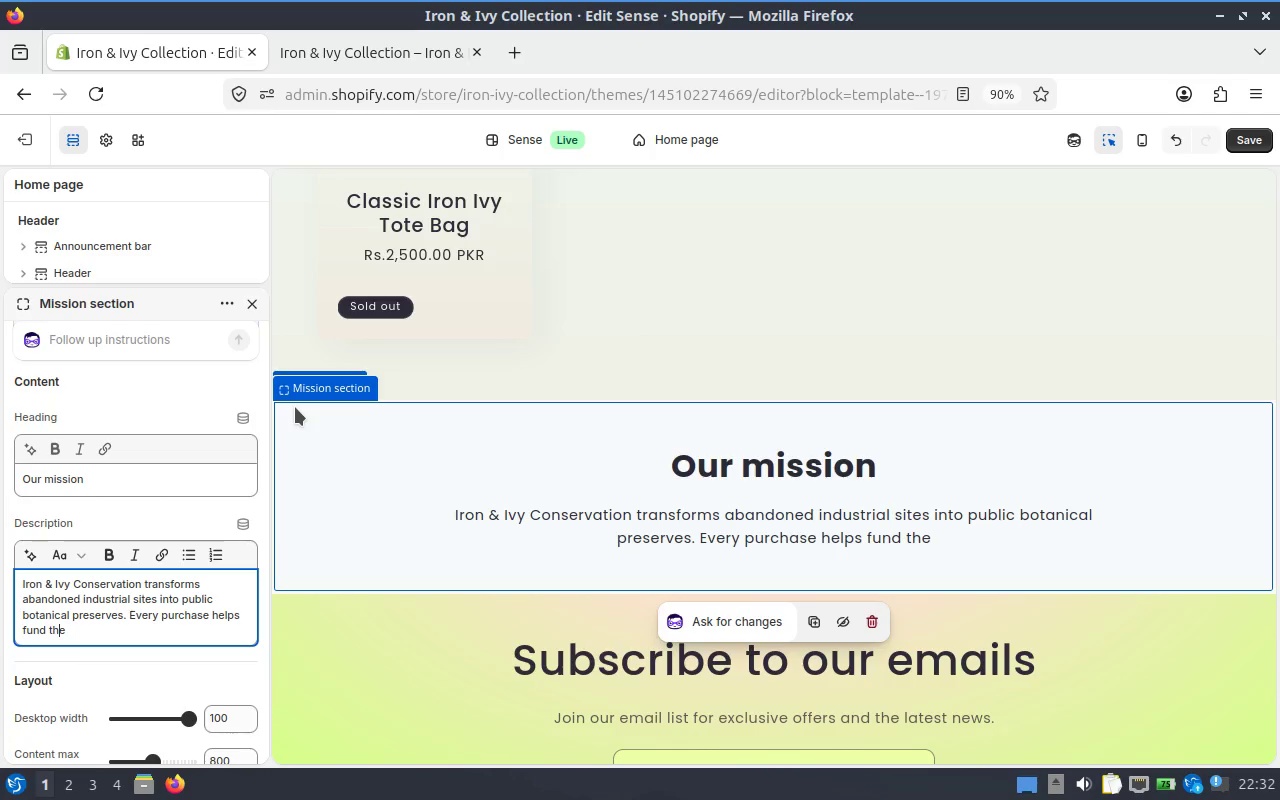 
key(ArrowRight)
 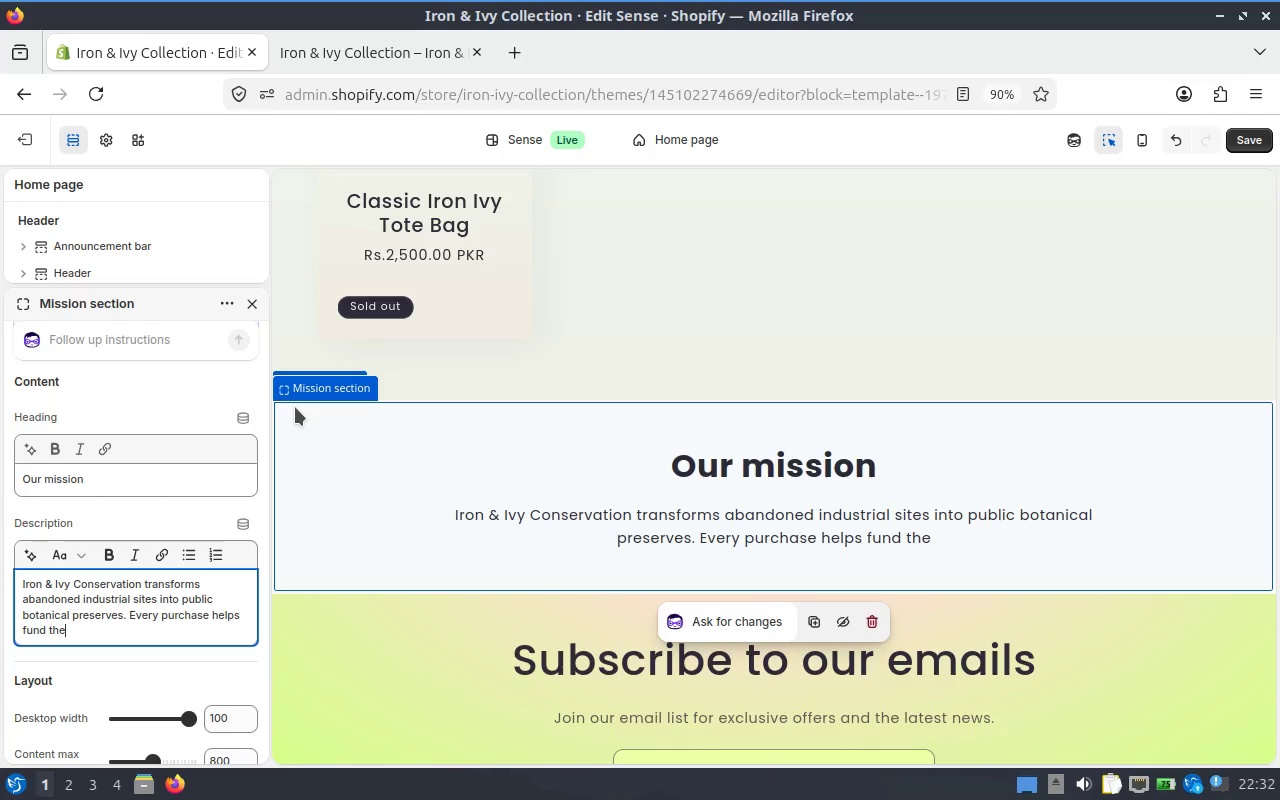 
key(ArrowRight)
 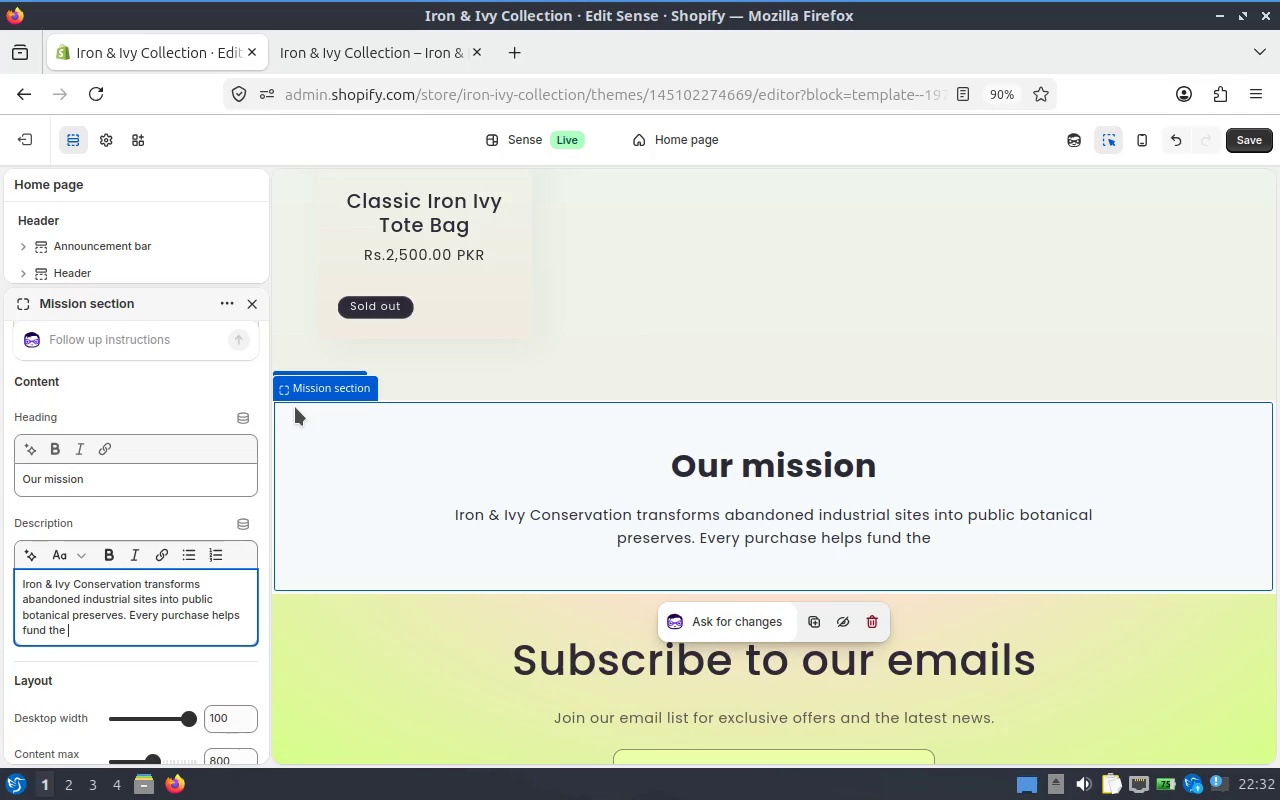 
type(restoraton )
 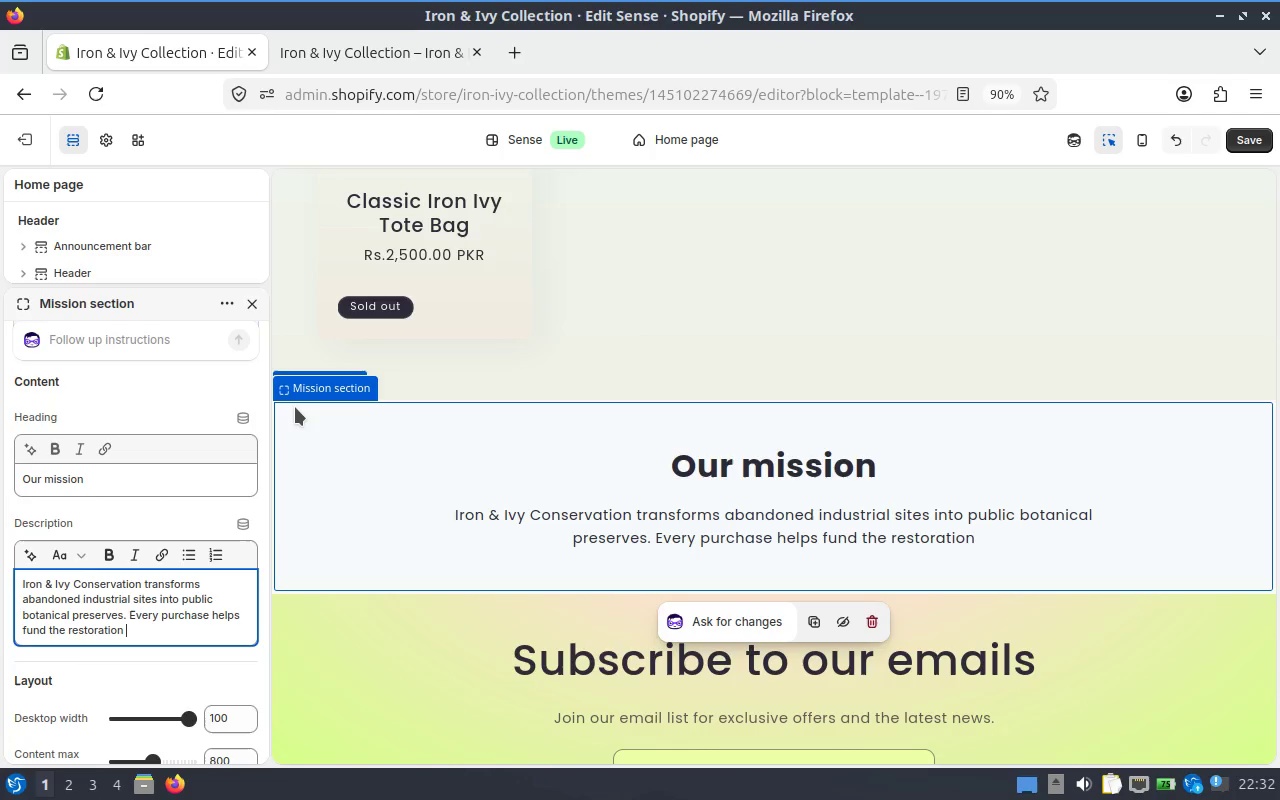 
hold_key(key=I, duration=0.3)
 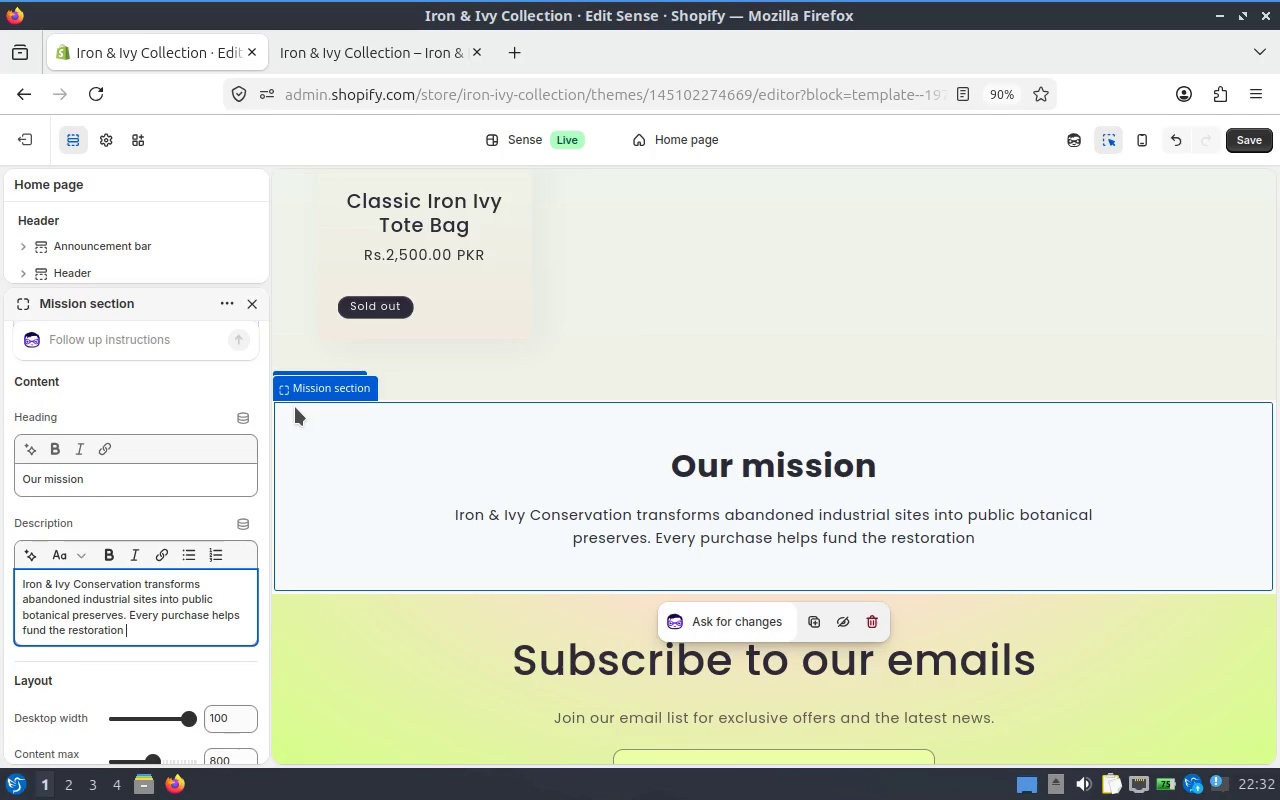 
wait(6.7)
 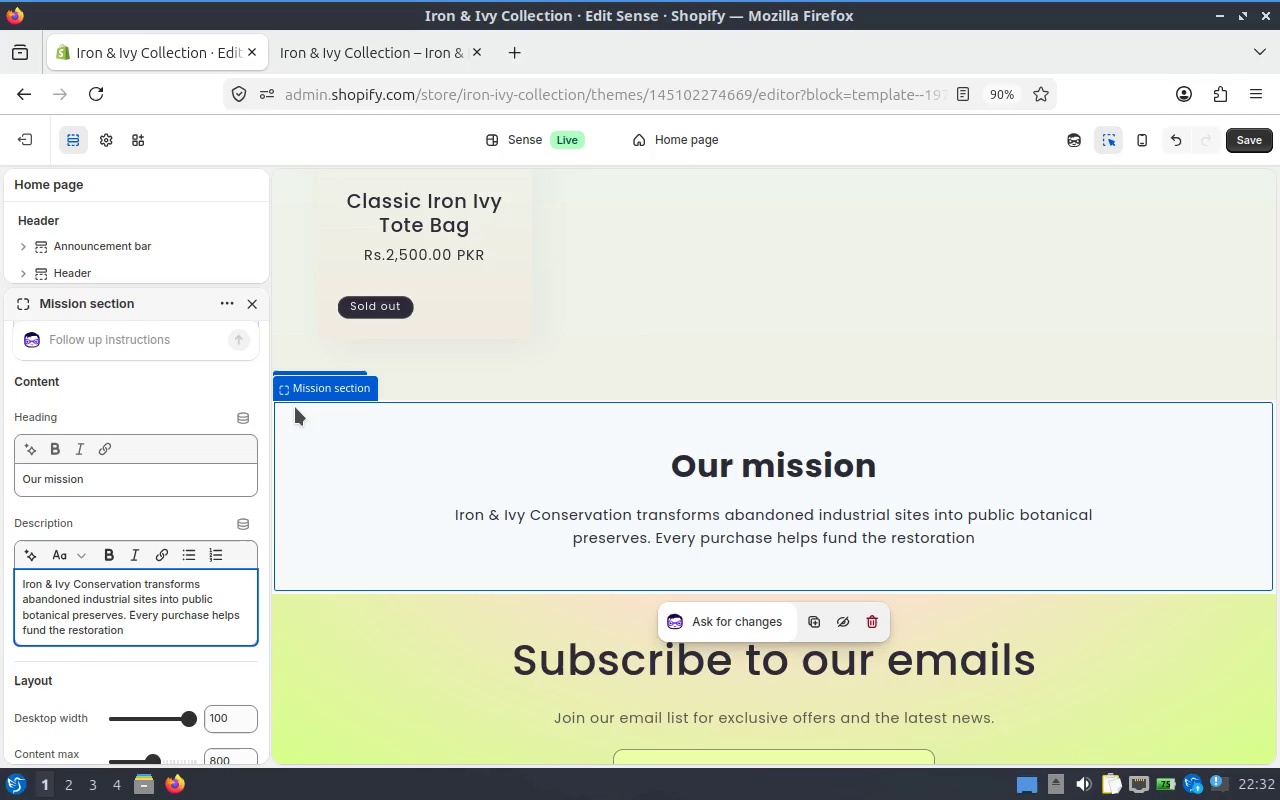 
type(of a )
 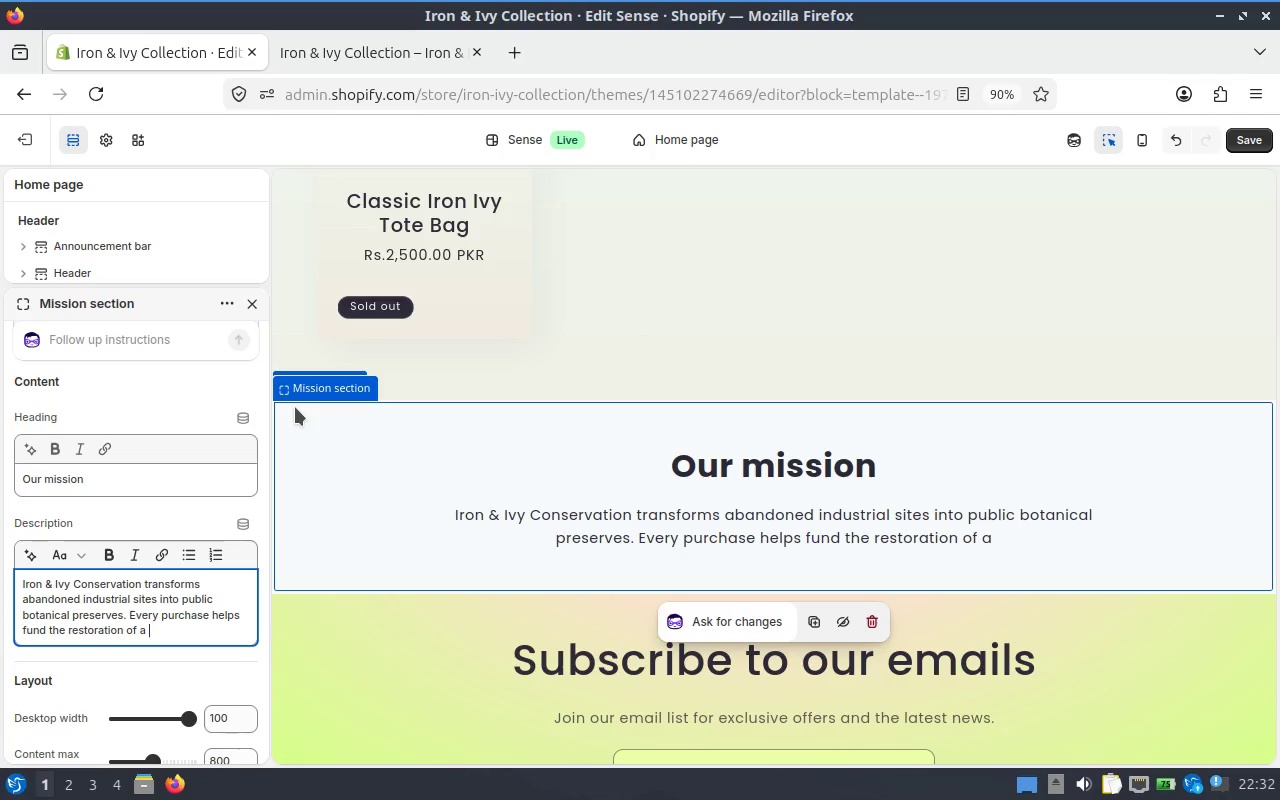 
type(defunt )
key(Backspace)
key(Backspace)
 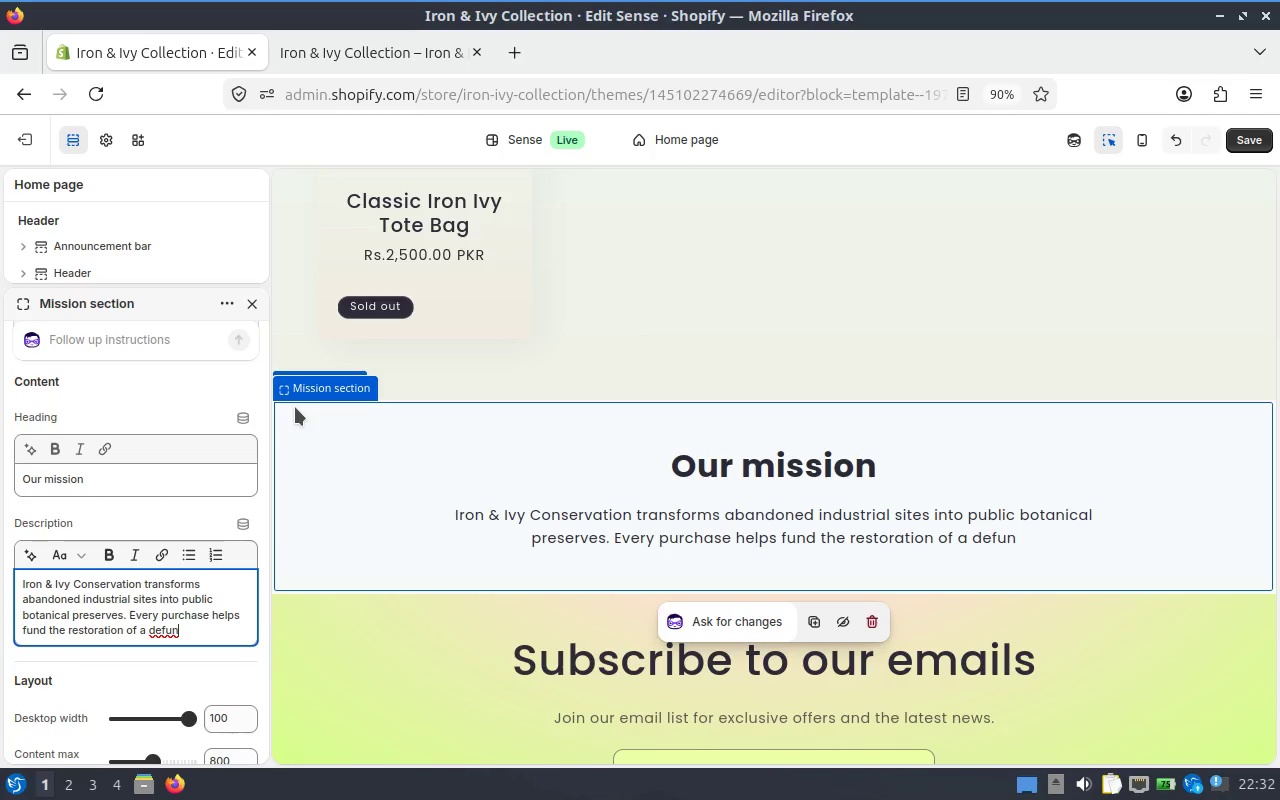 
type(ct shipyard into  thriving green eo)
key(Backspace)
type(cosystem.)
 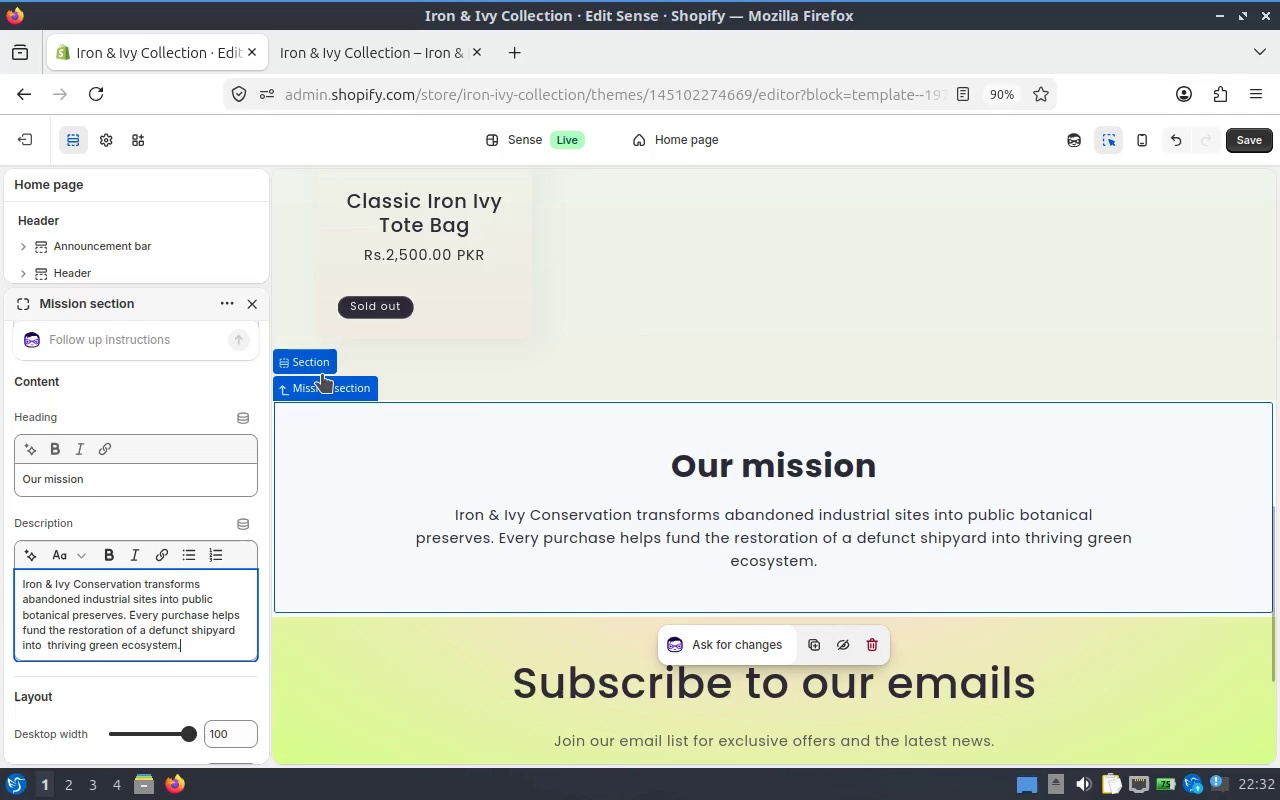 
scroll: coordinate [681, 355], scroll_direction: up, amount: 2.0
 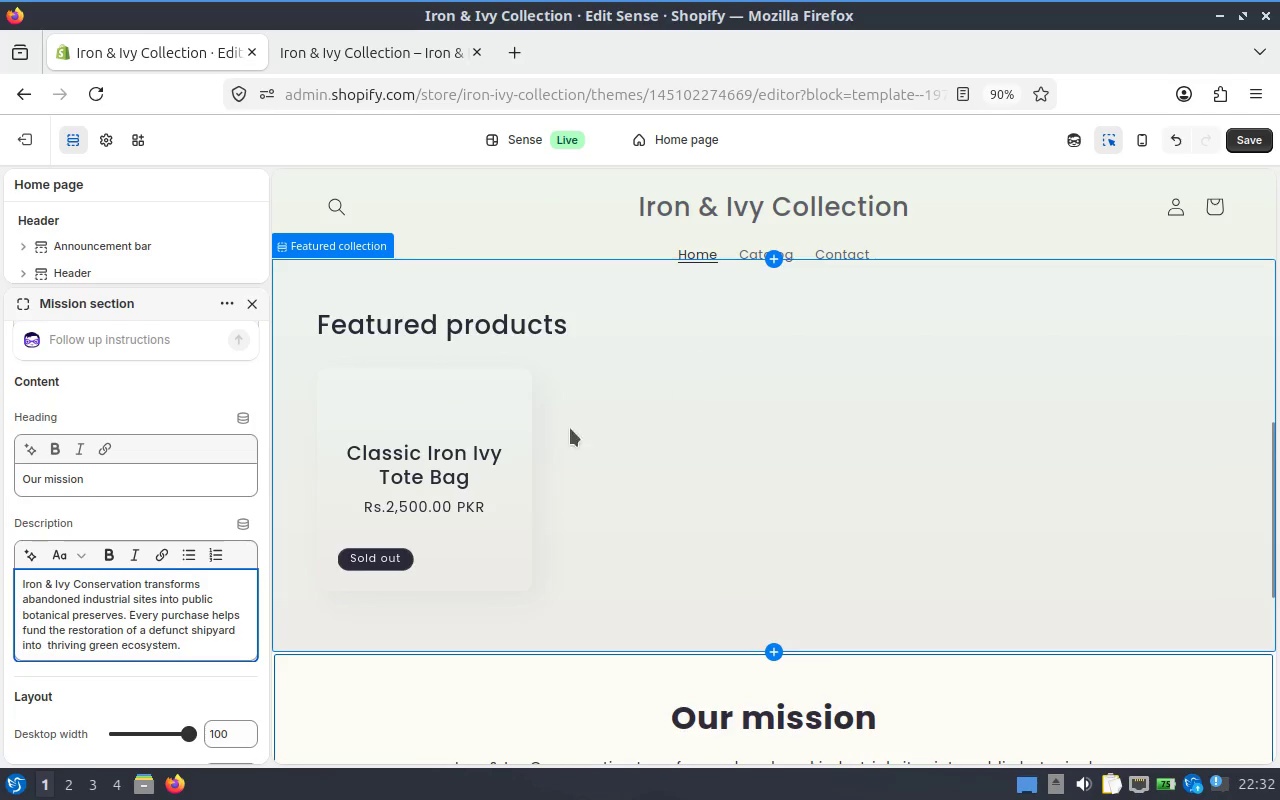 
scroll: coordinate [141, 625], scroll_direction: down, amount: 3.0
 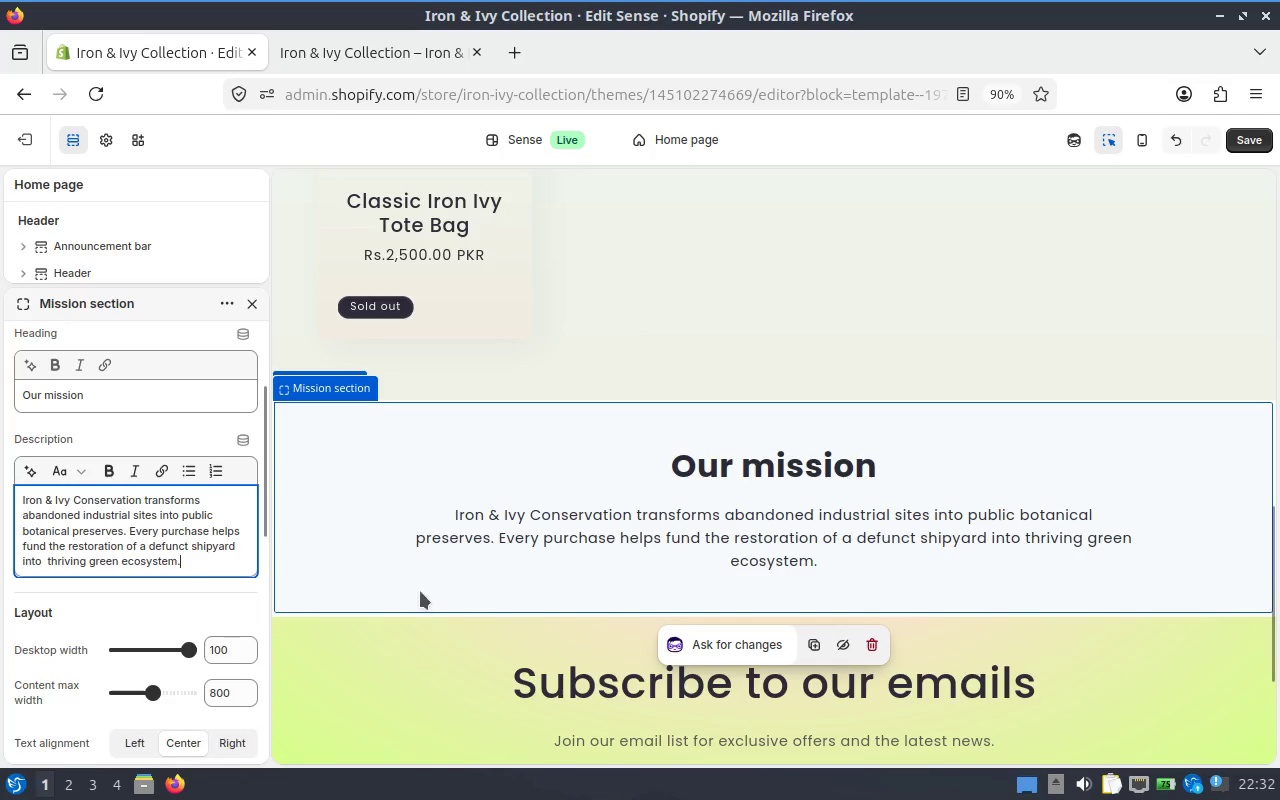 
left_click([417, 534])
 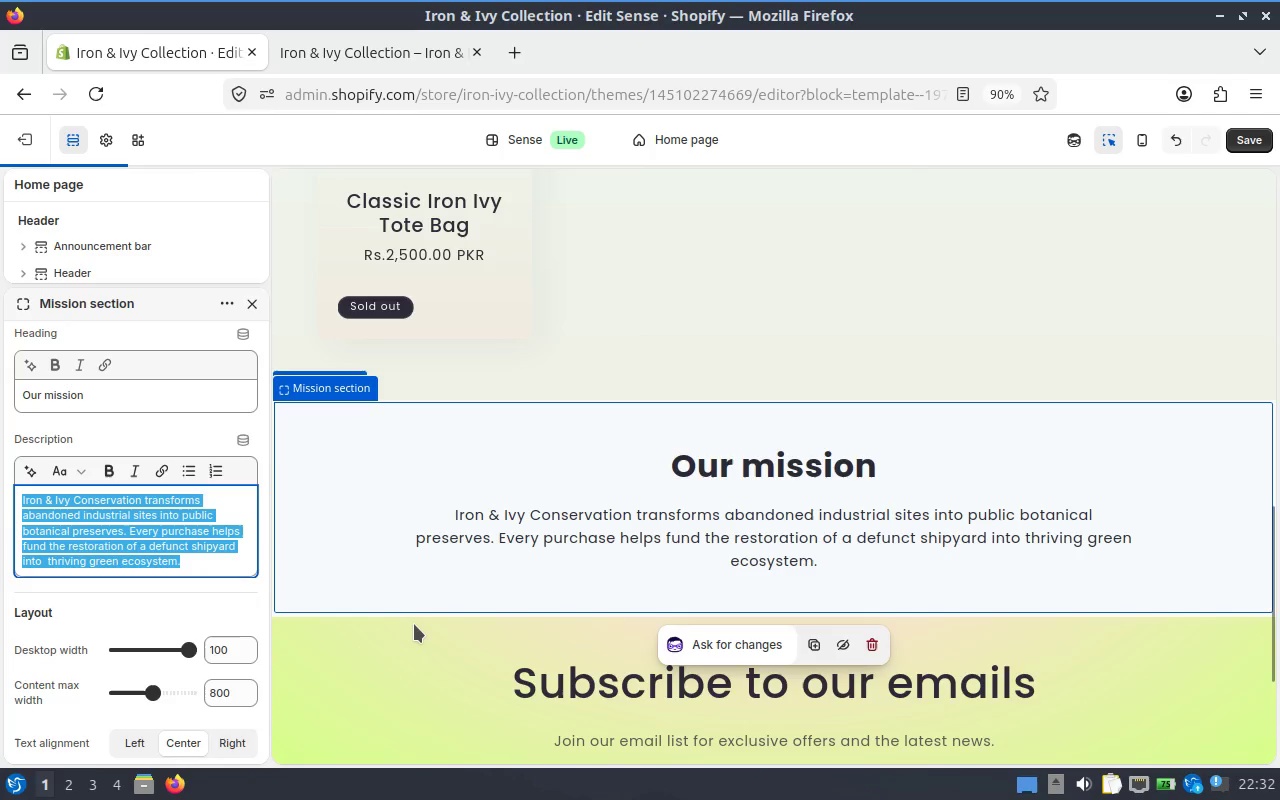 
left_click([413, 626])
 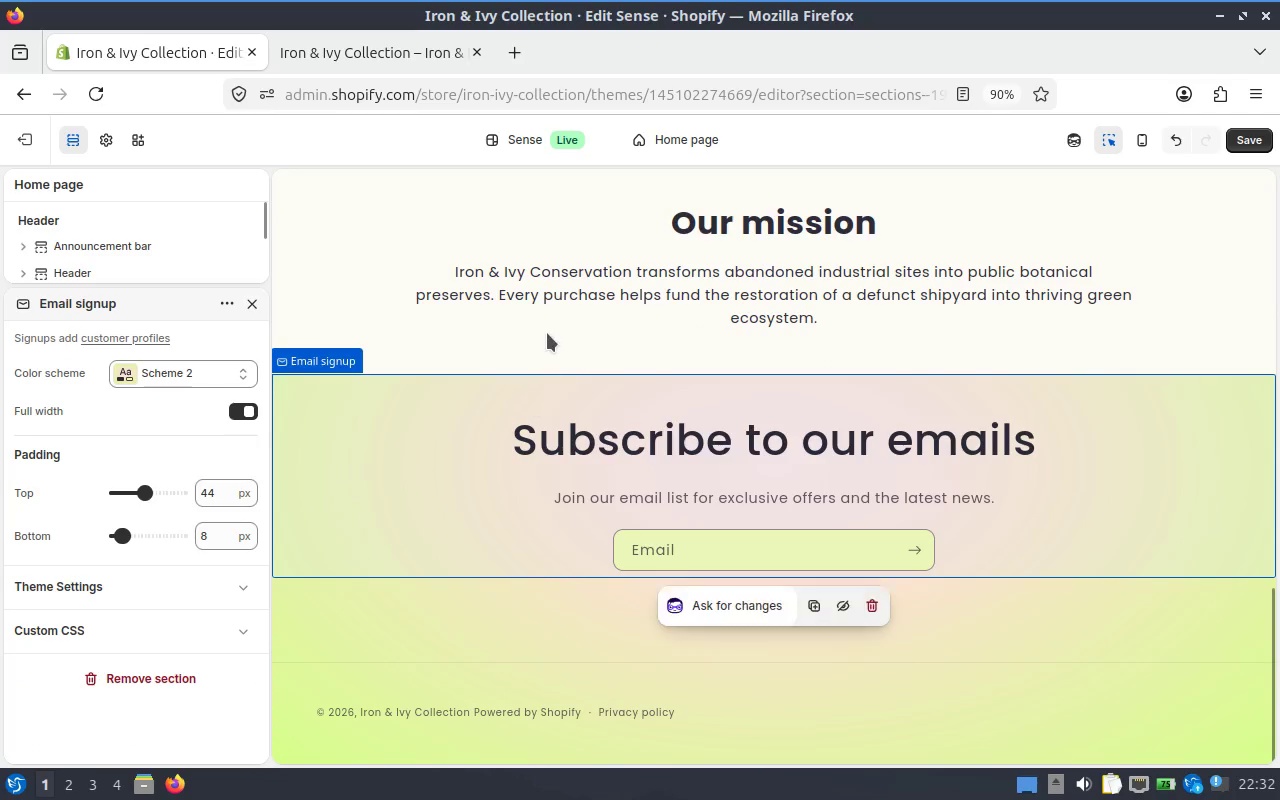 
left_click([550, 320])
 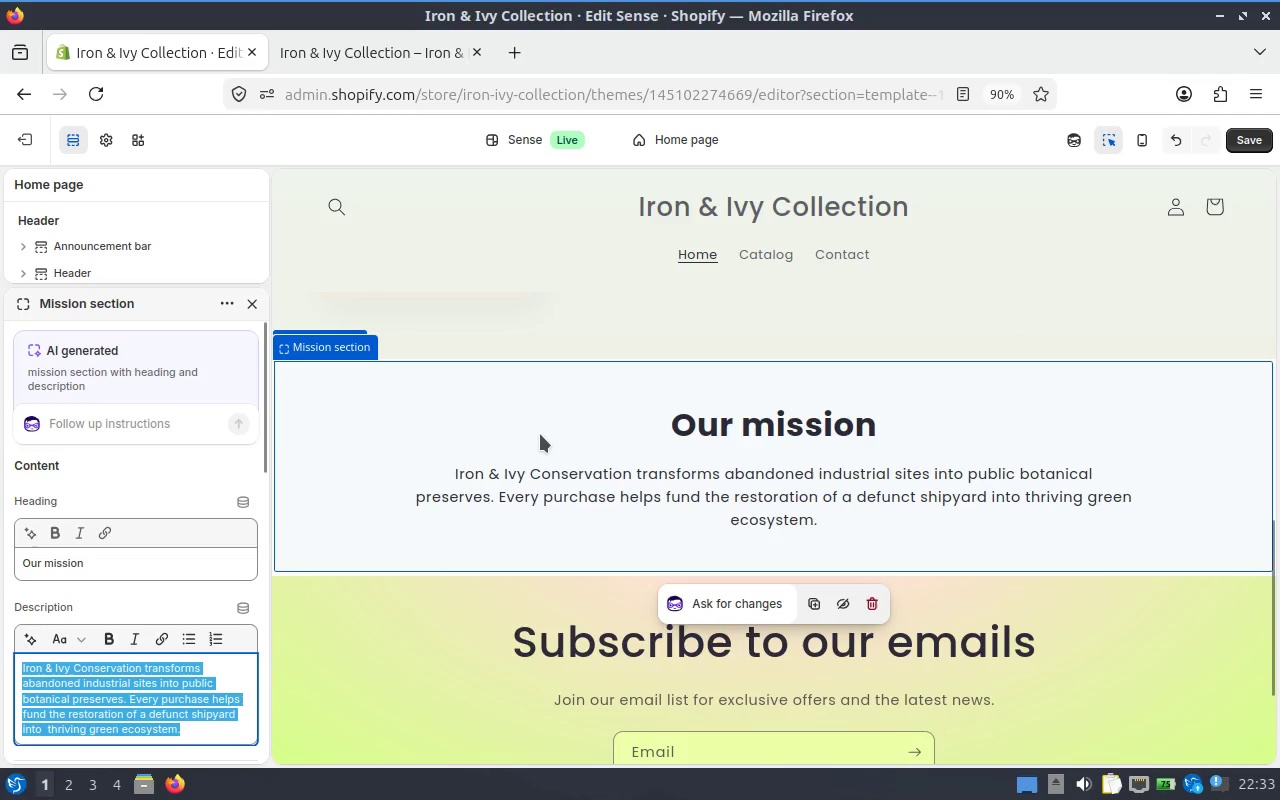 
scroll: coordinate [540, 434], scroll_direction: up, amount: 1.0
 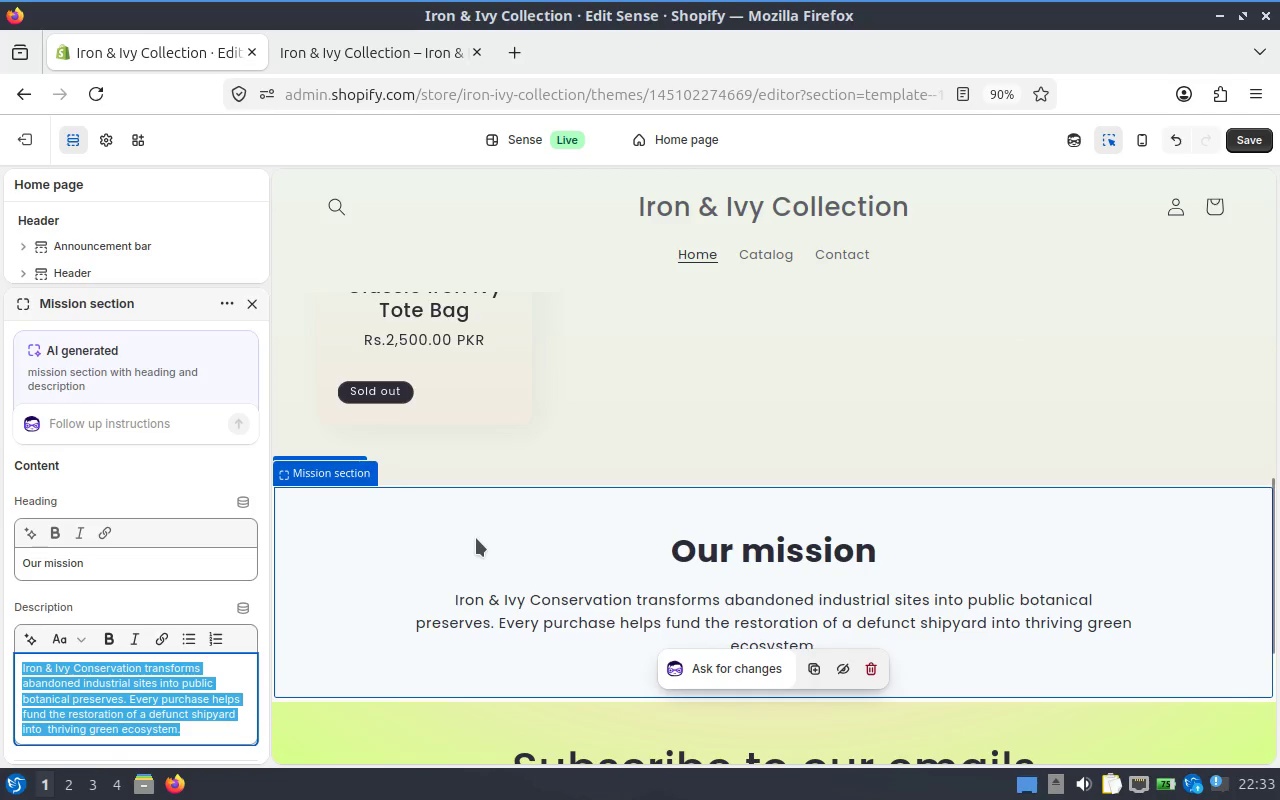 
left_click_drag(start_coordinate=[476, 538], to_coordinate=[488, 362])
 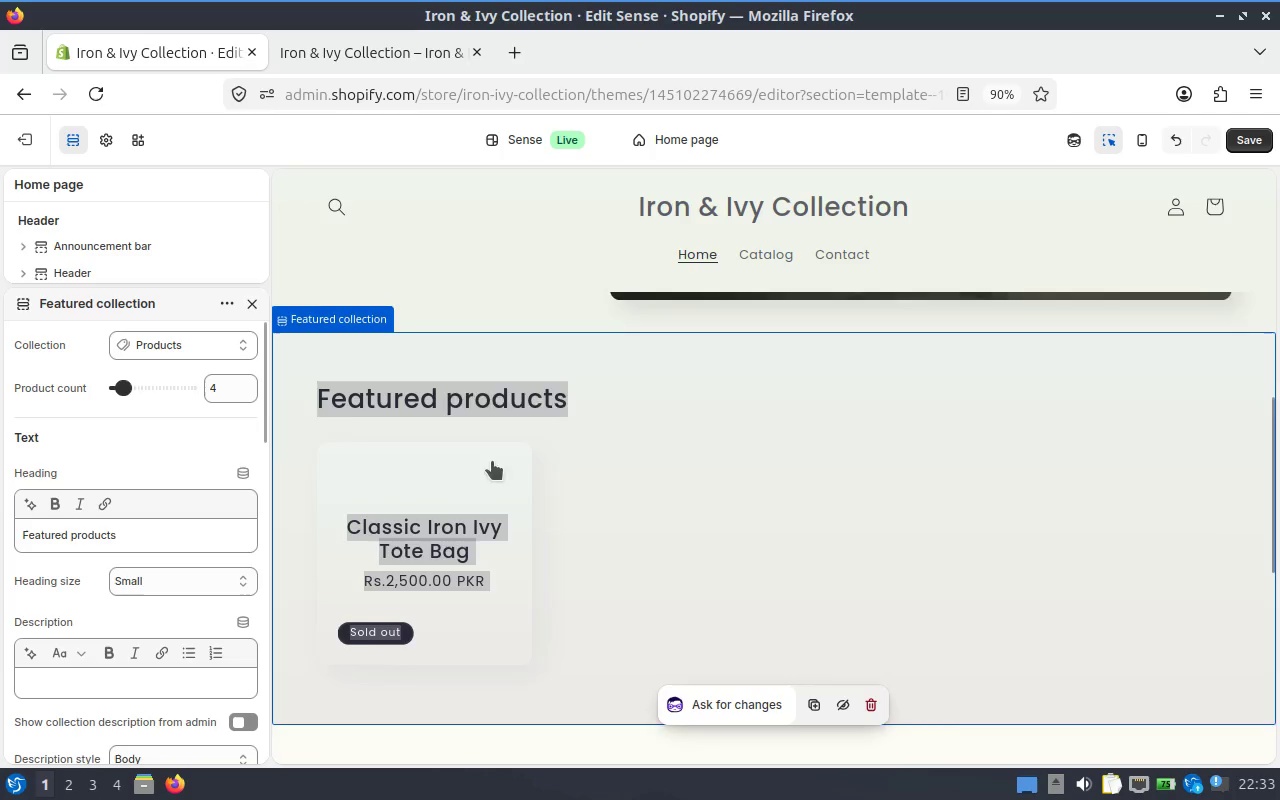 
scroll: coordinate [481, 432], scroll_direction: up, amount: 2.0
 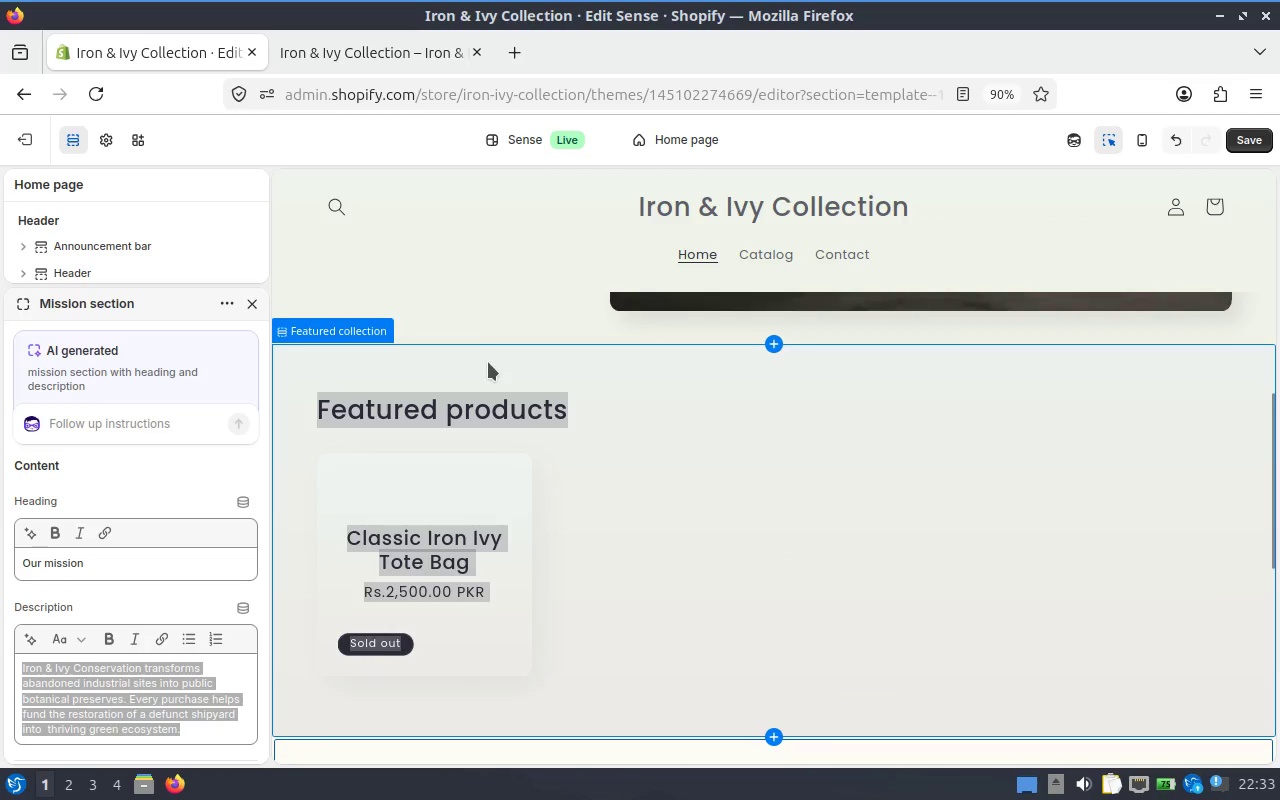 
scroll: coordinate [496, 563], scroll_direction: down, amount: 3.0
 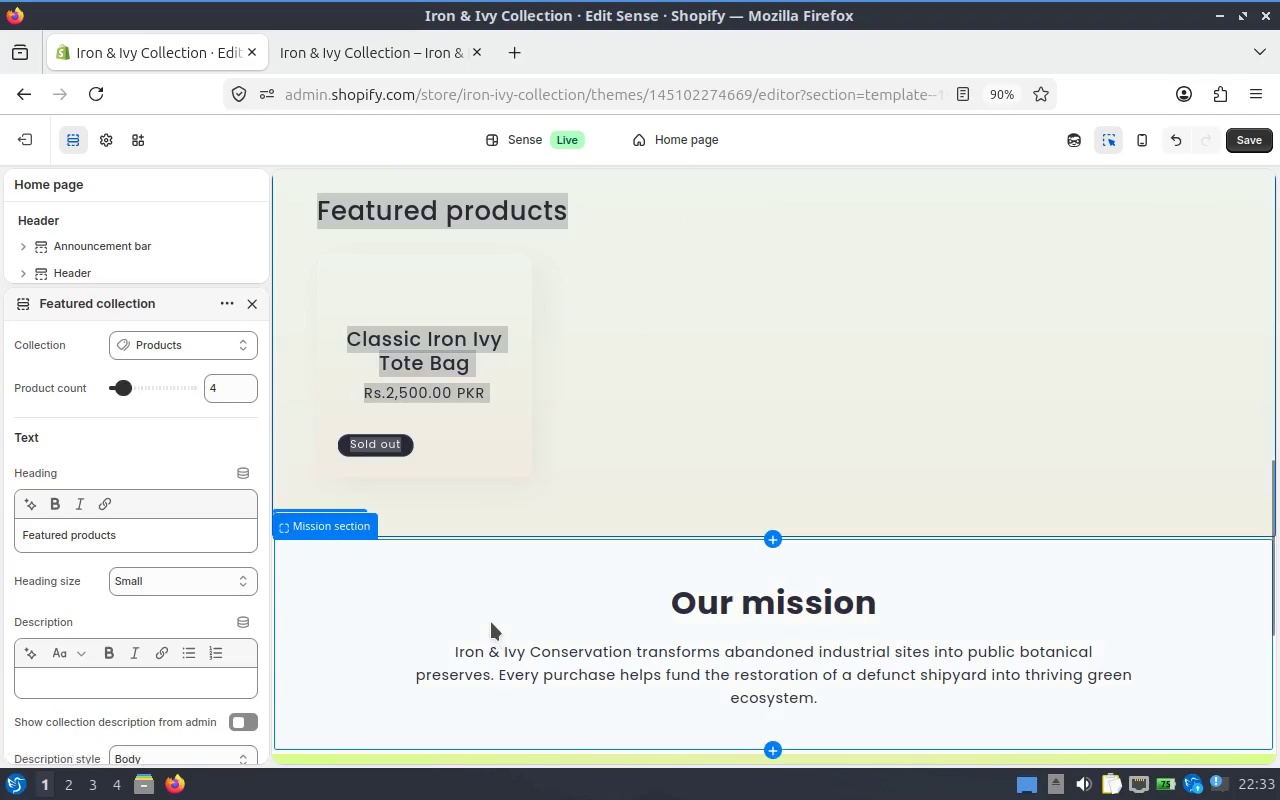 
left_click([490, 623])
 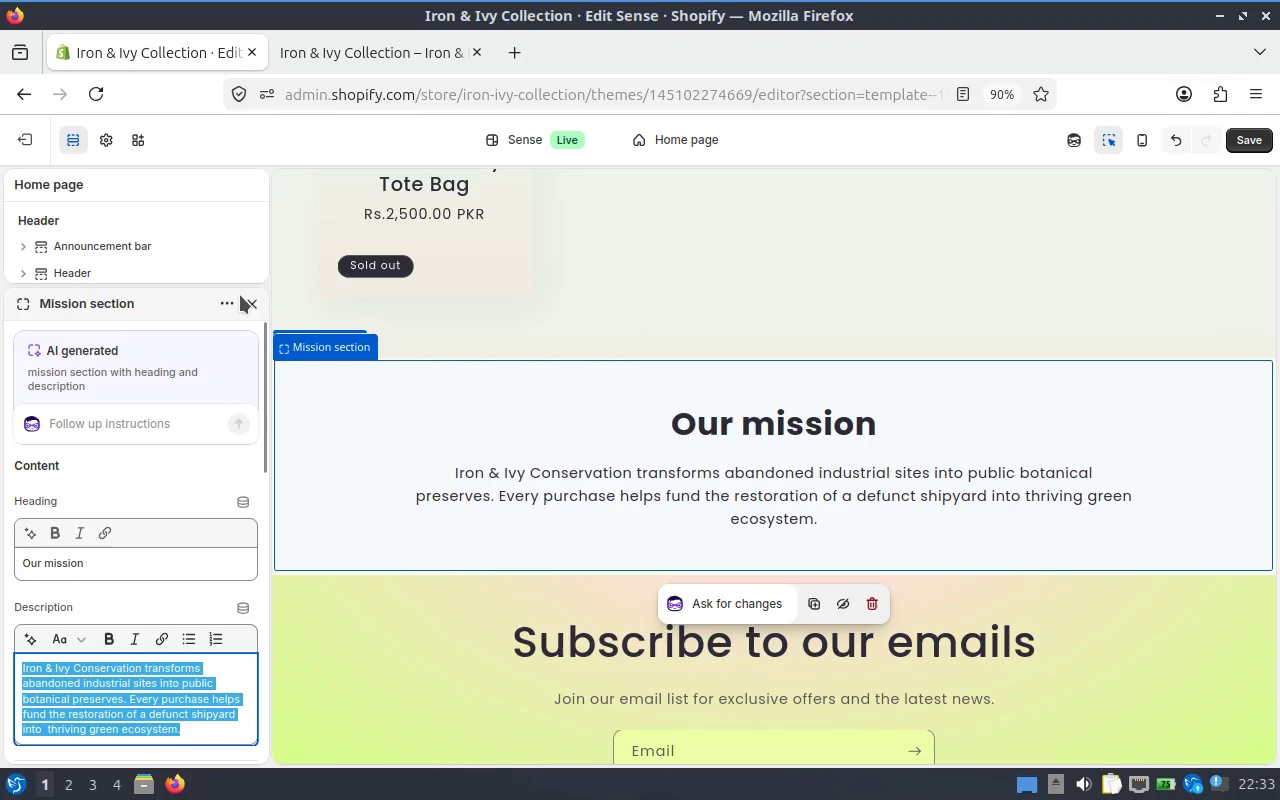 
left_click([245, 302])
 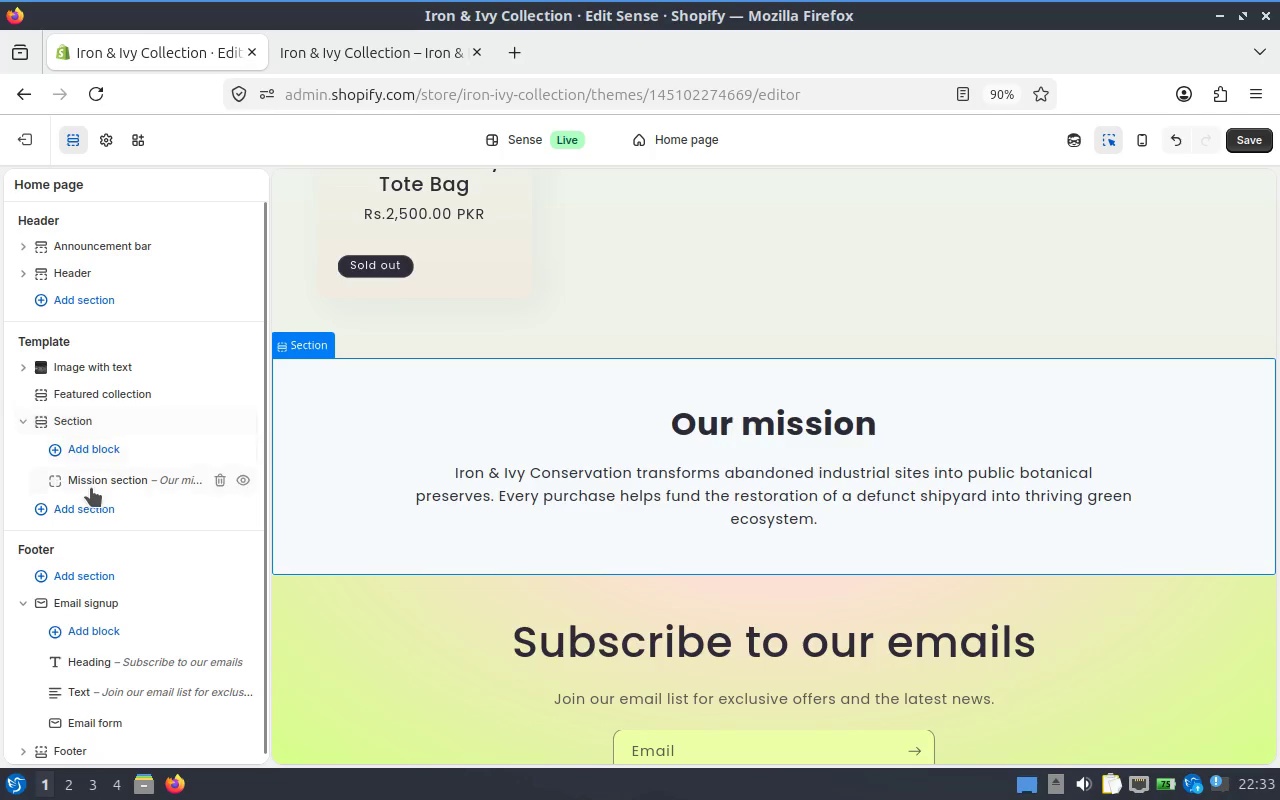 
wait(5.59)
 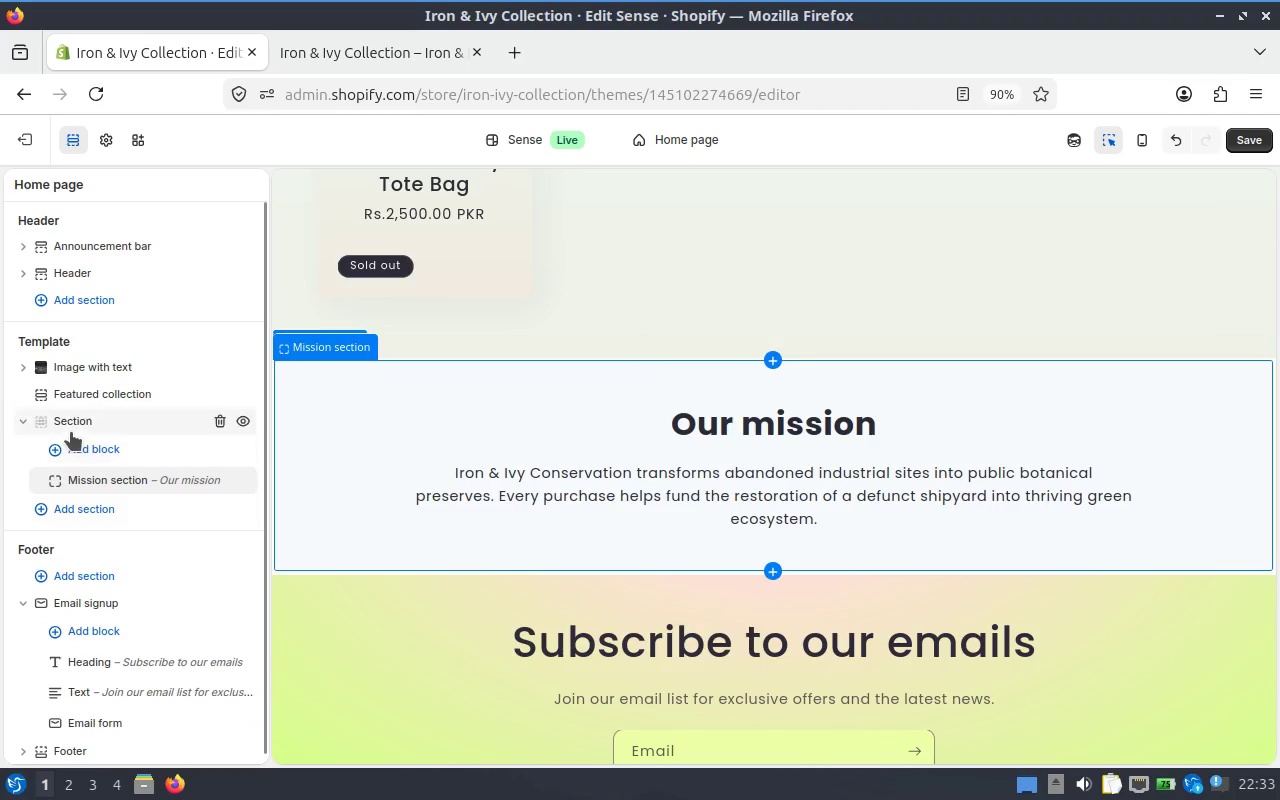 
left_click([17, 421])
 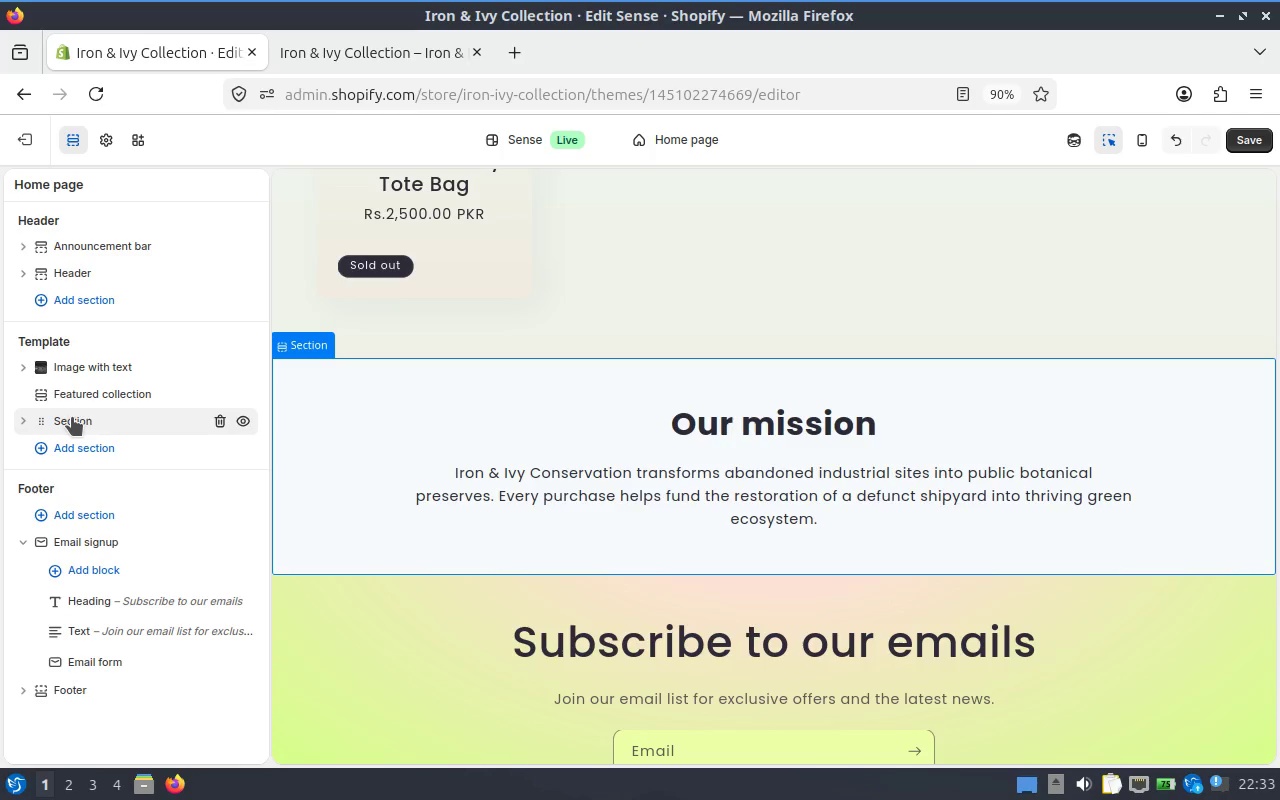 
left_click_drag(start_coordinate=[72, 417], to_coordinate=[75, 390])
 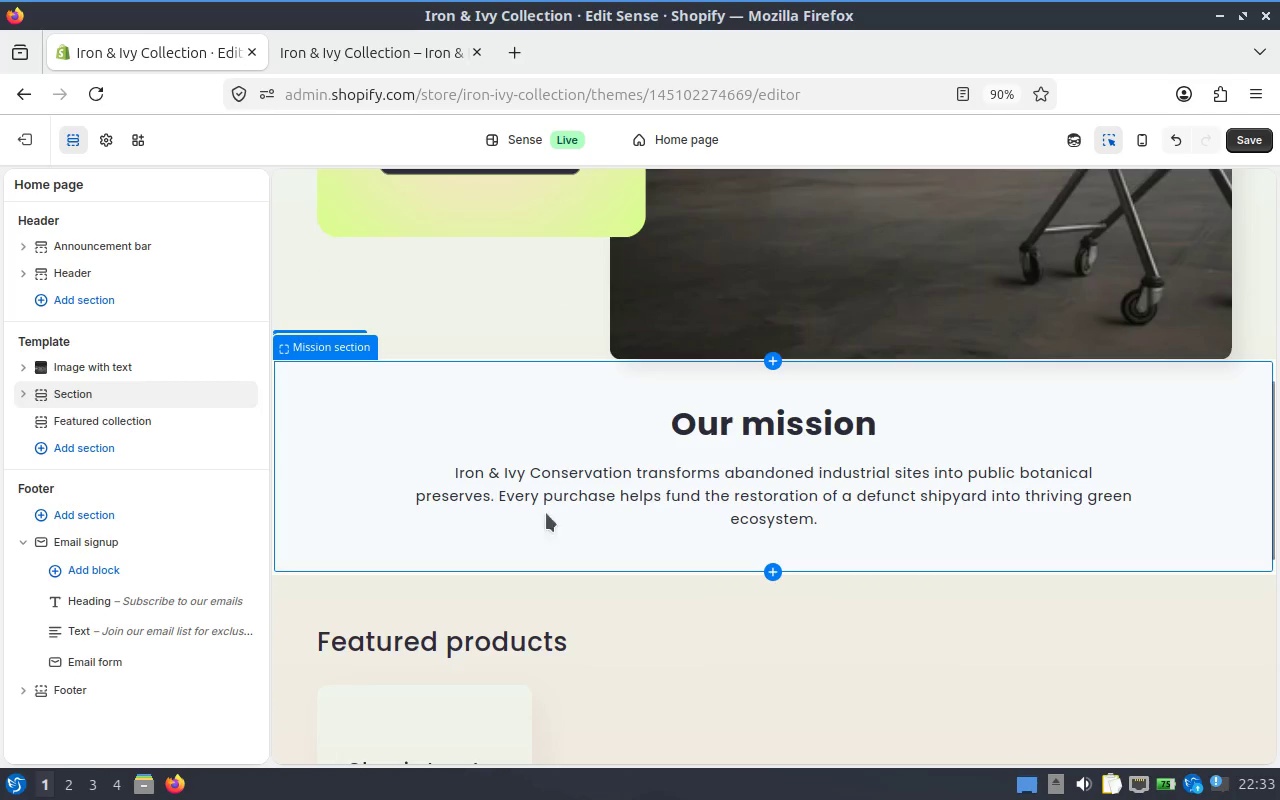 
scroll: coordinate [565, 492], scroll_direction: up, amount: 6.0
 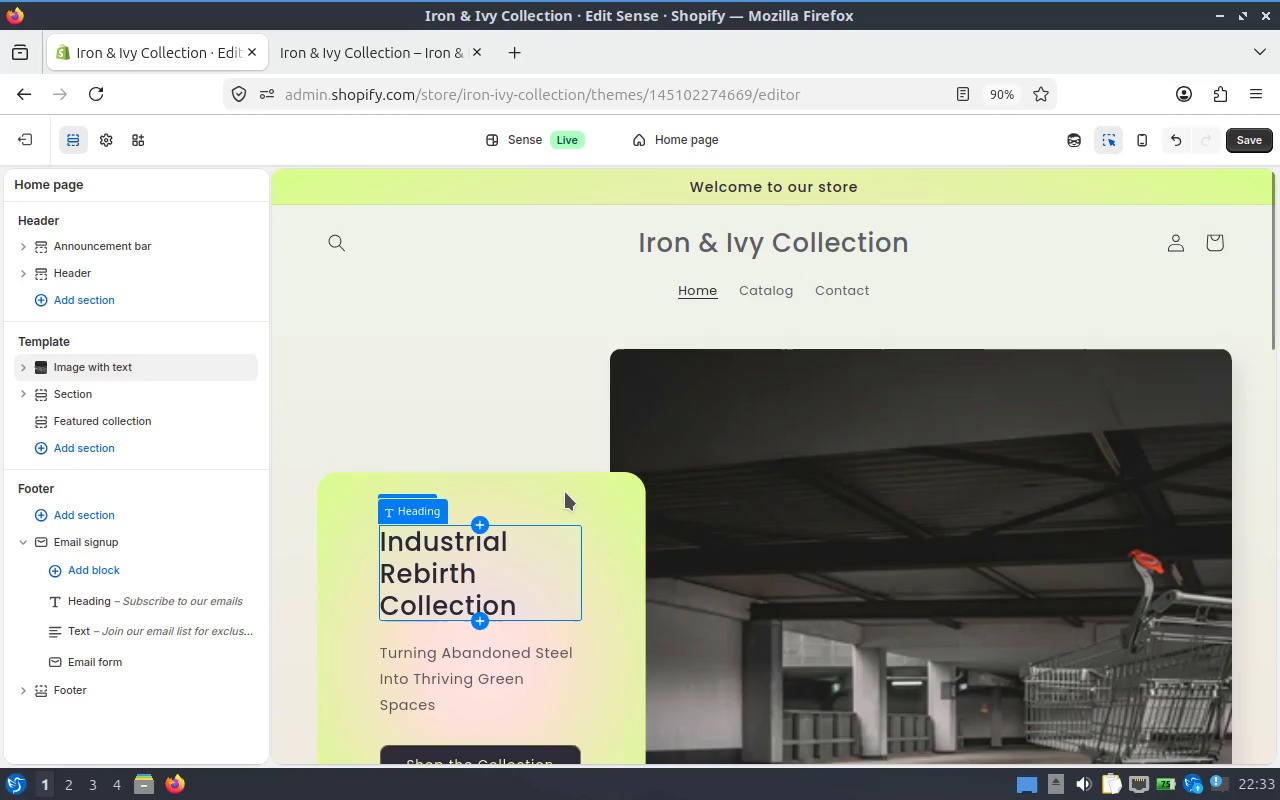 
scroll: coordinate [565, 492], scroll_direction: down, amount: 4.0
 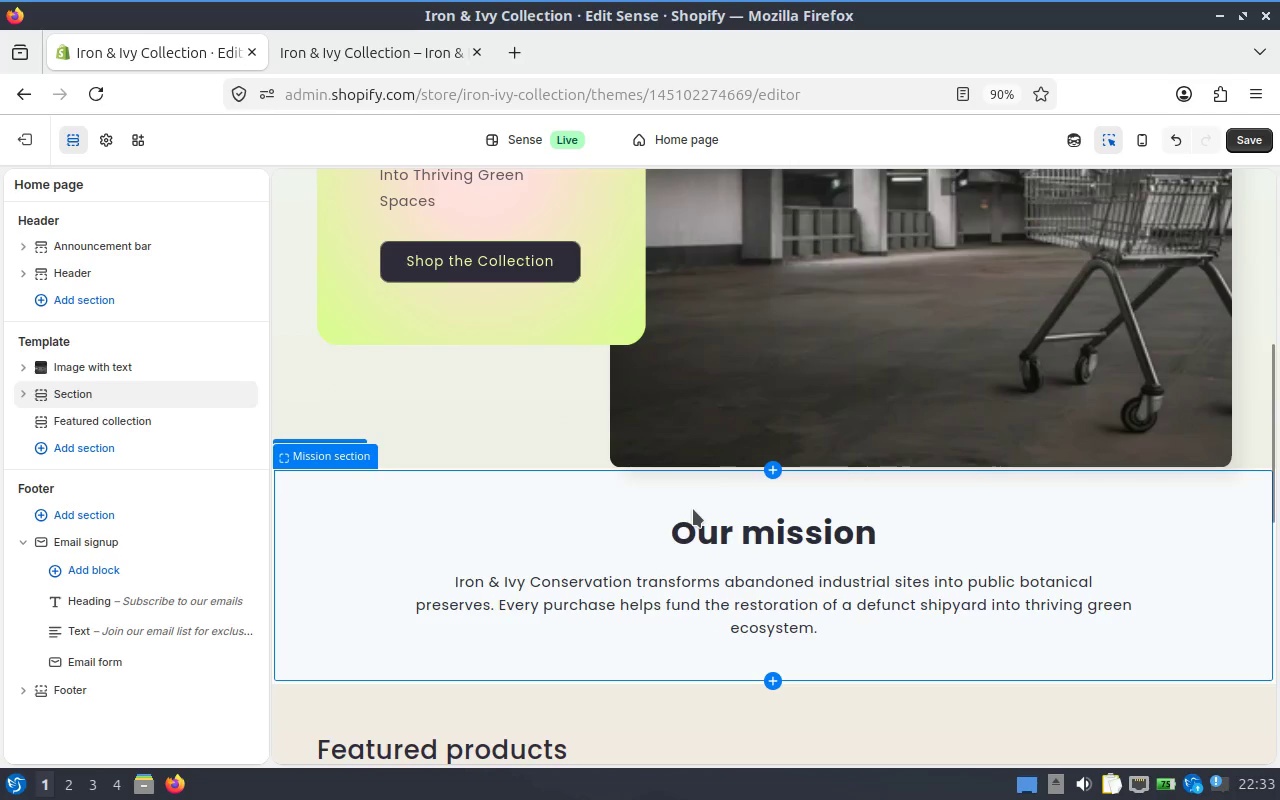 
left_click([693, 518])
 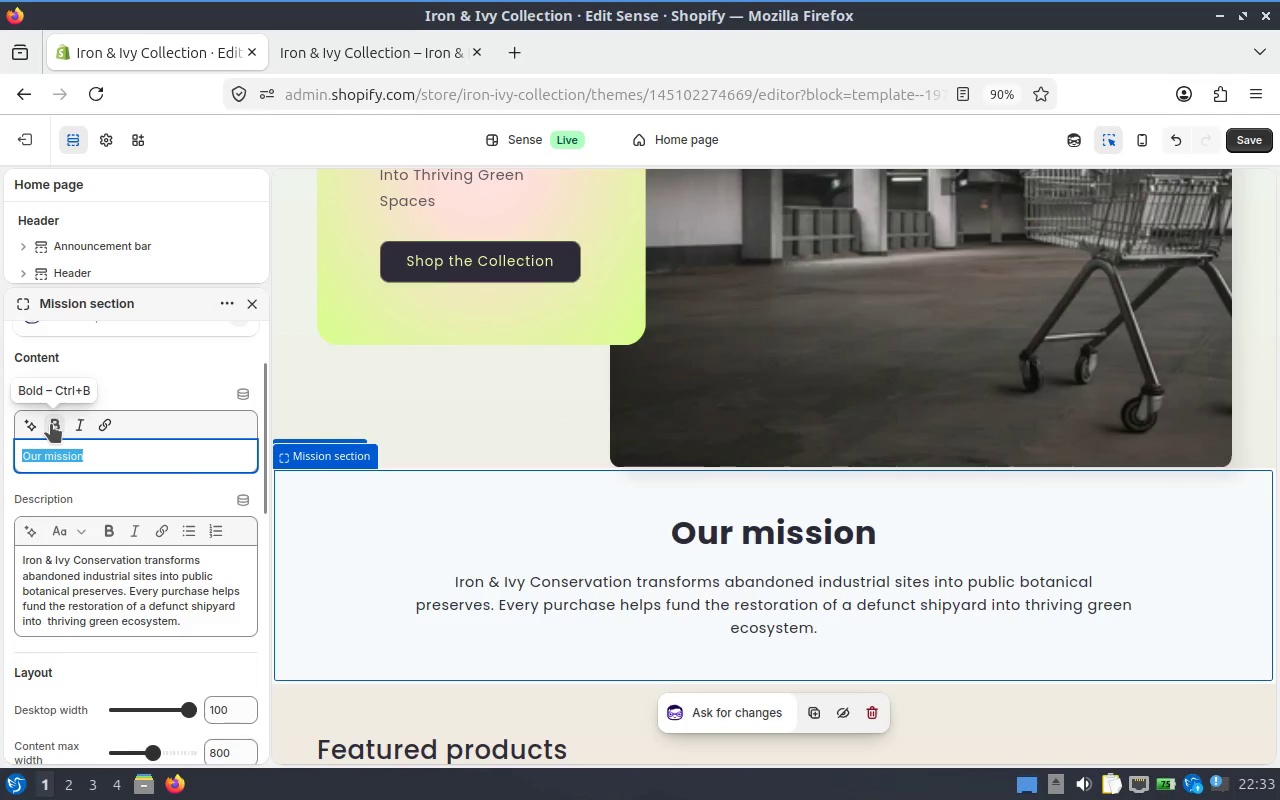 
scroll: coordinate [141, 537], scroll_direction: down, amount: 5.0
 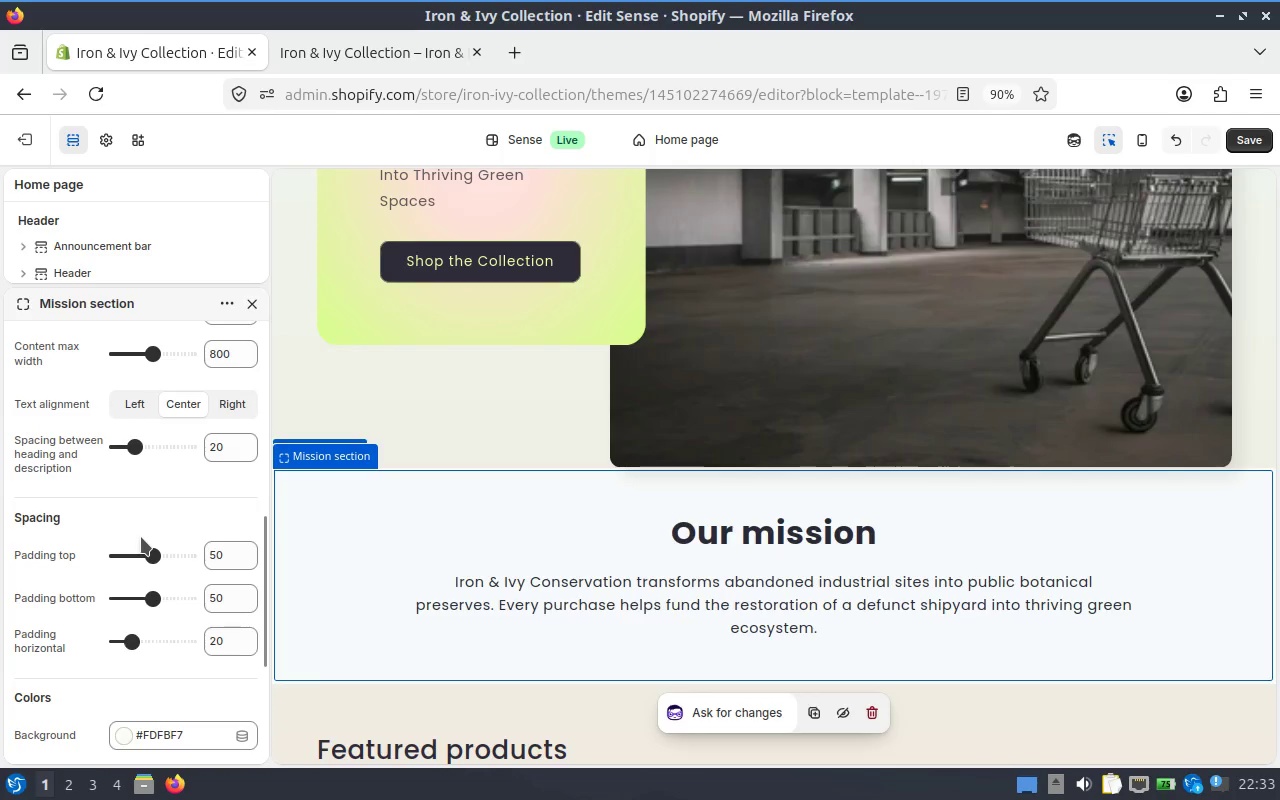 
scroll: coordinate [141, 537], scroll_direction: up, amount: 1.0
 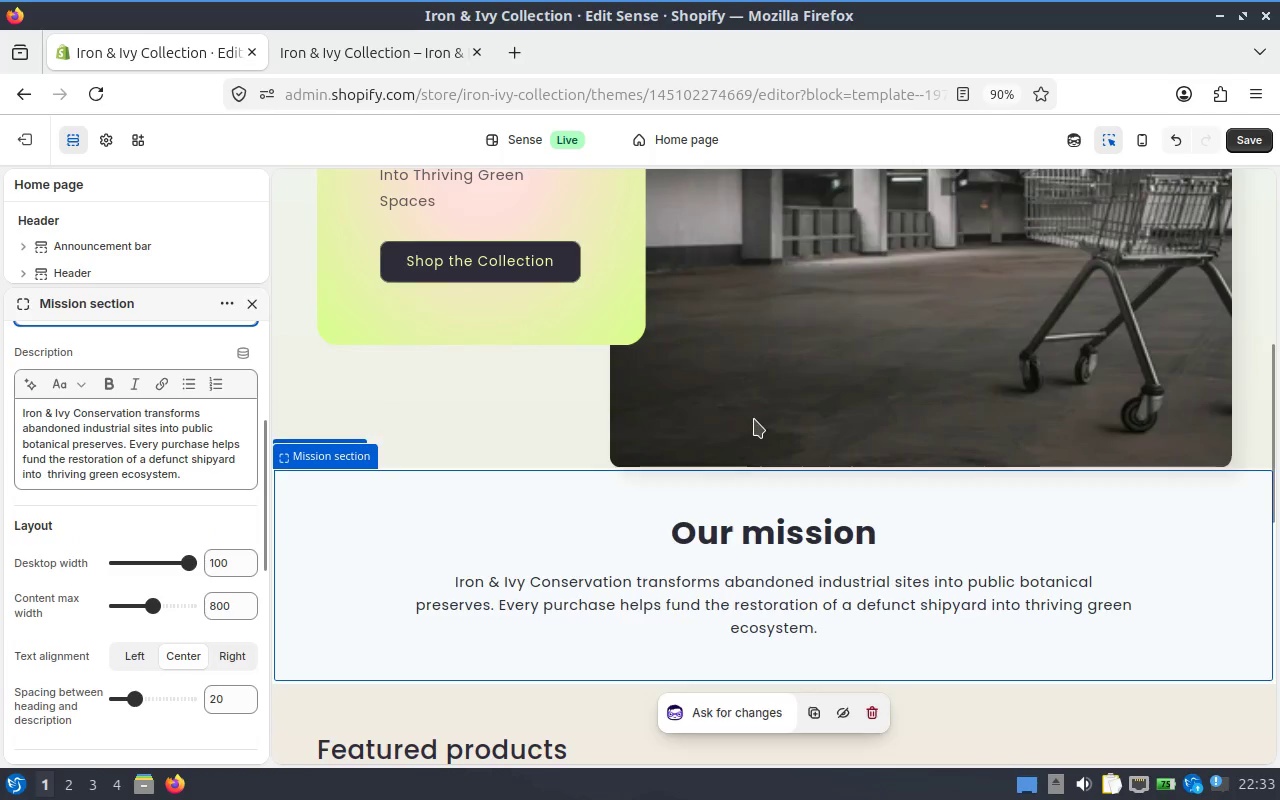 
left_click([549, 418])
 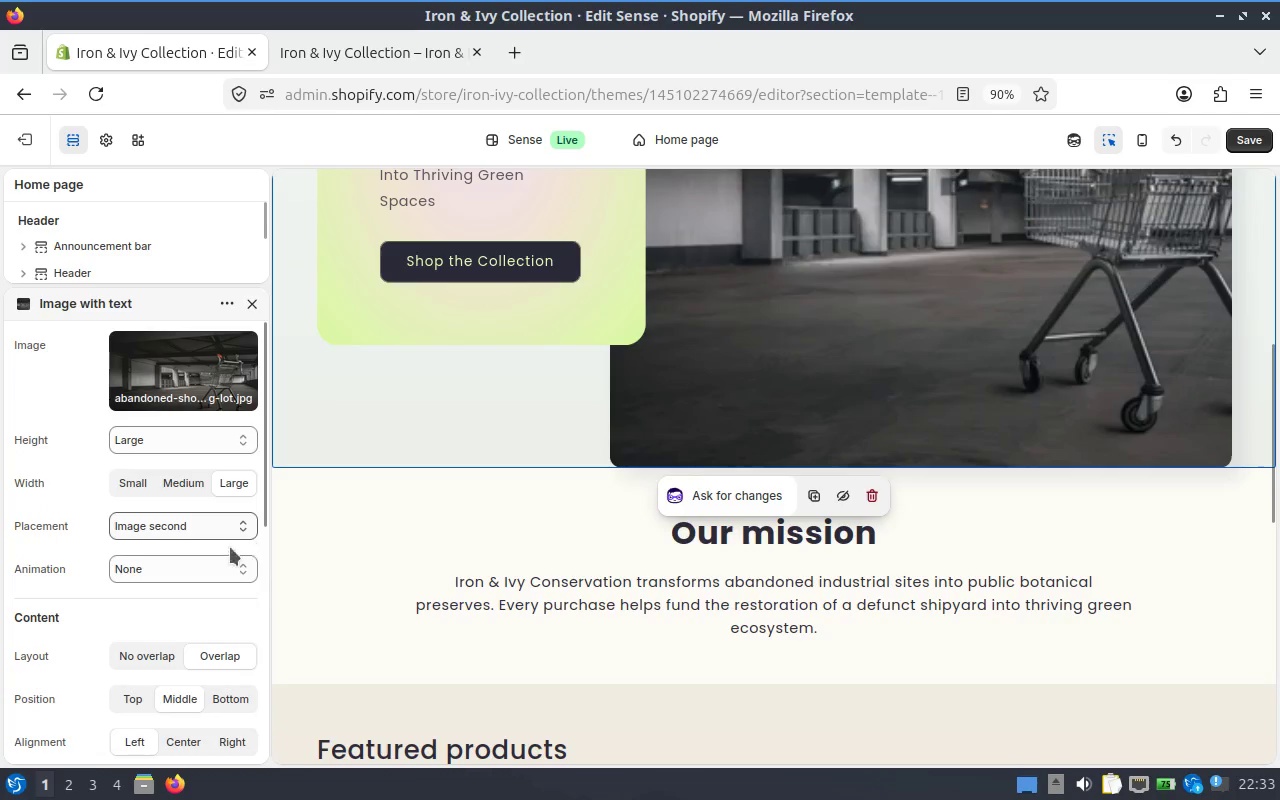 
scroll: coordinate [109, 536], scroll_direction: down, amount: 3.0
 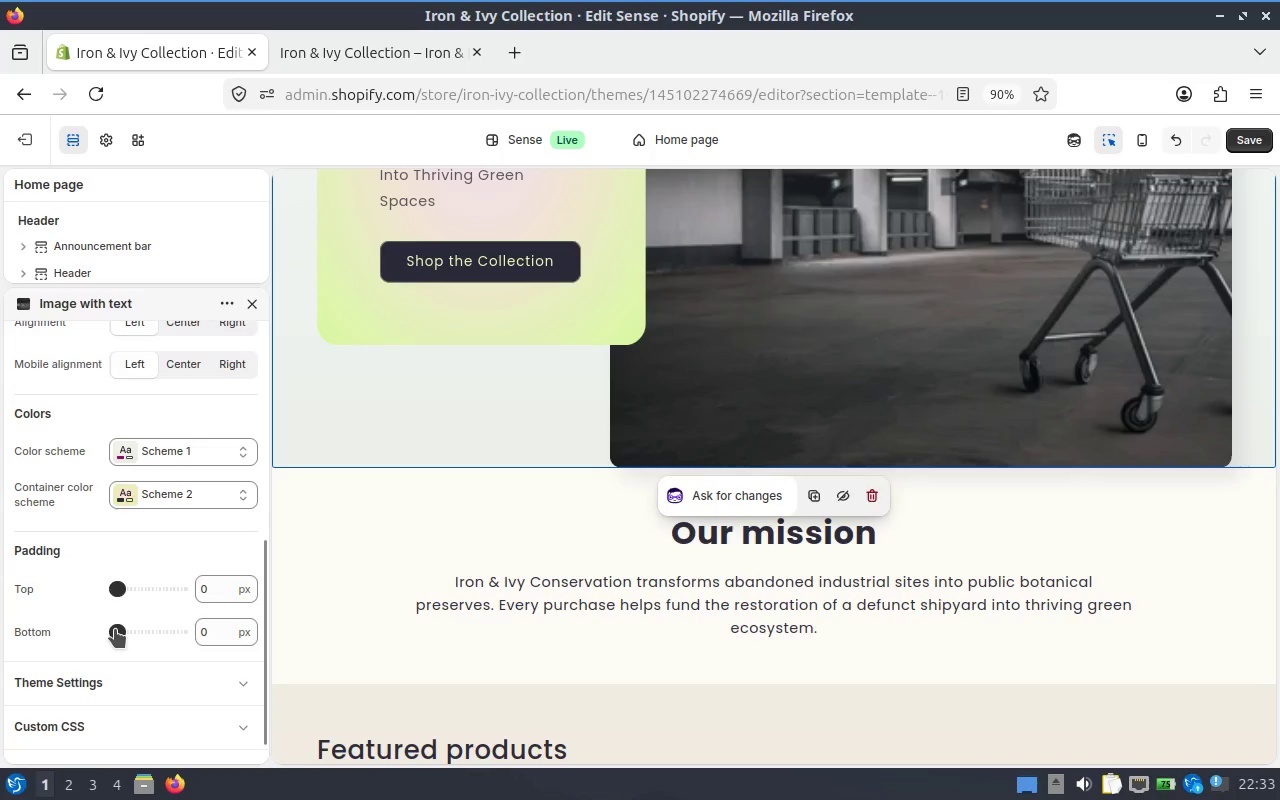 
left_click([204, 629])
 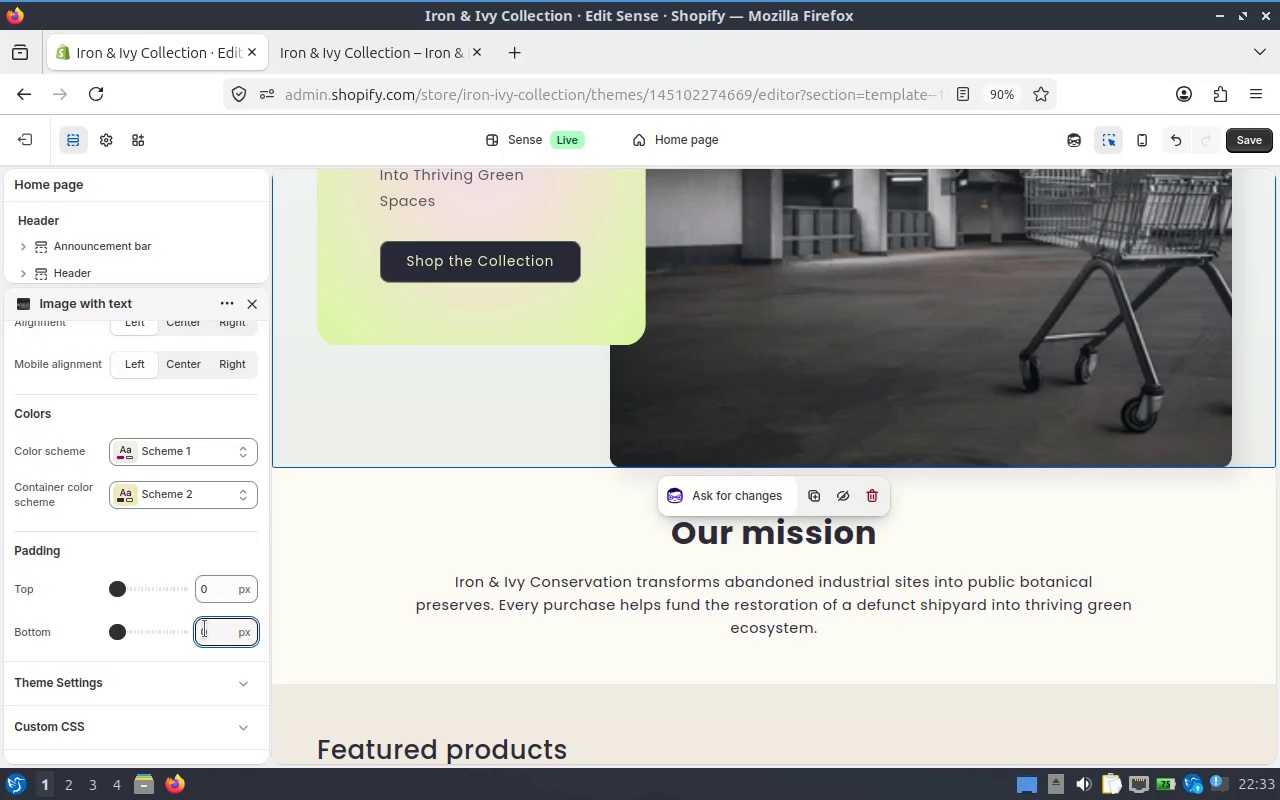 
type(100)
 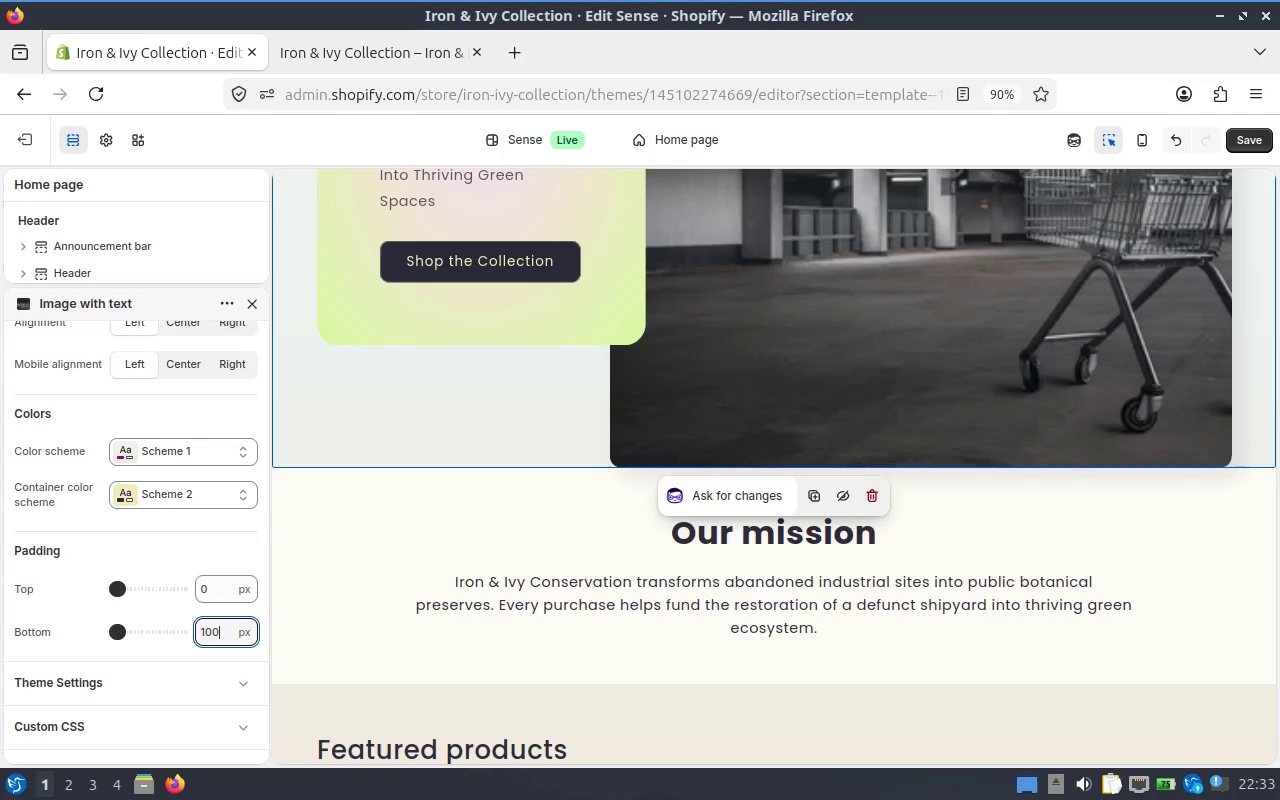 
key(Enter)
 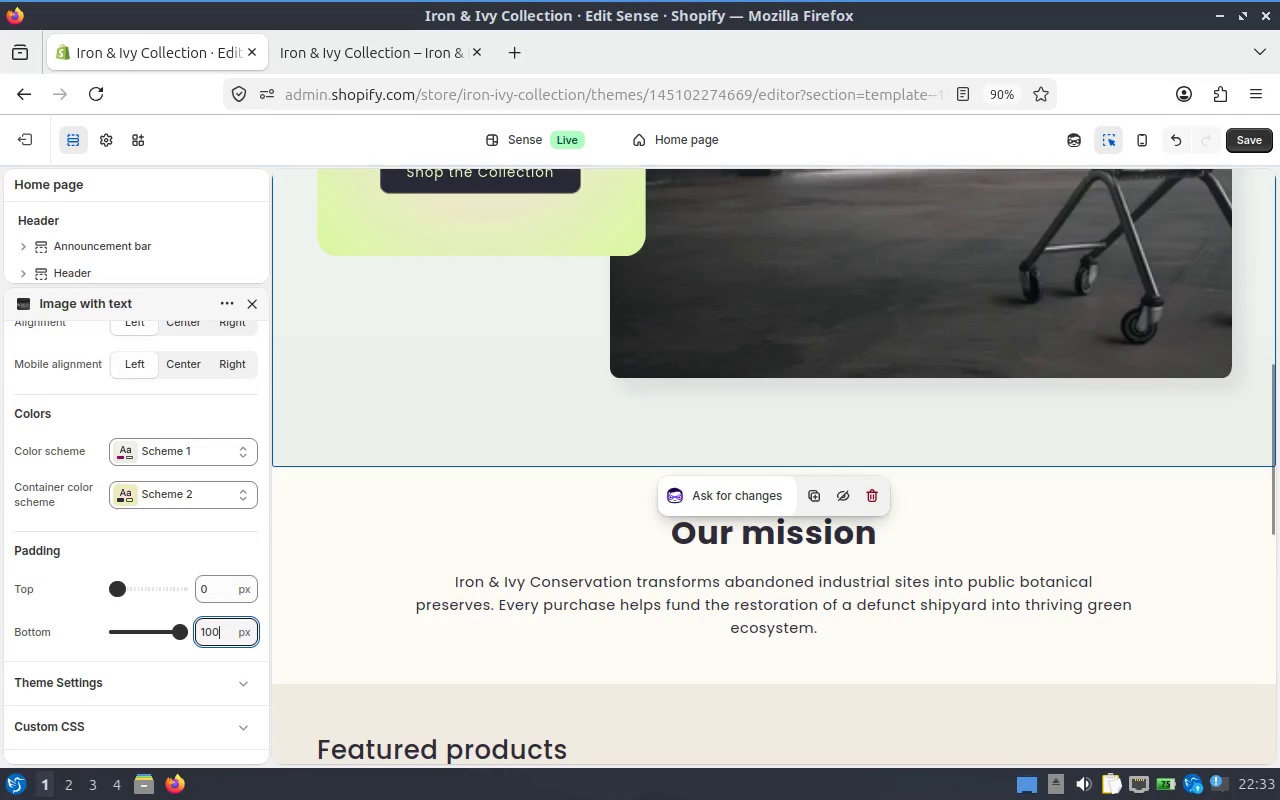 
scroll: coordinate [474, 542], scroll_direction: up, amount: 6.0
 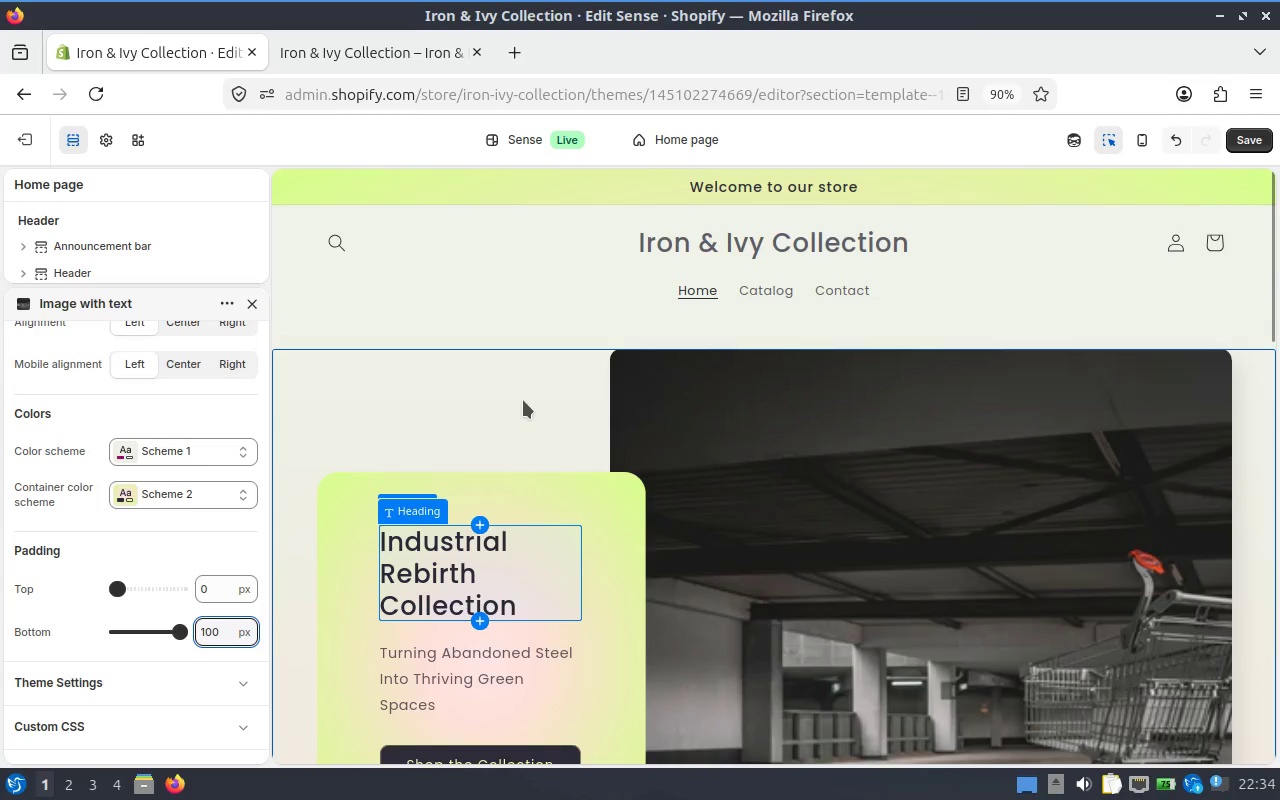 
left_click([479, 303])
 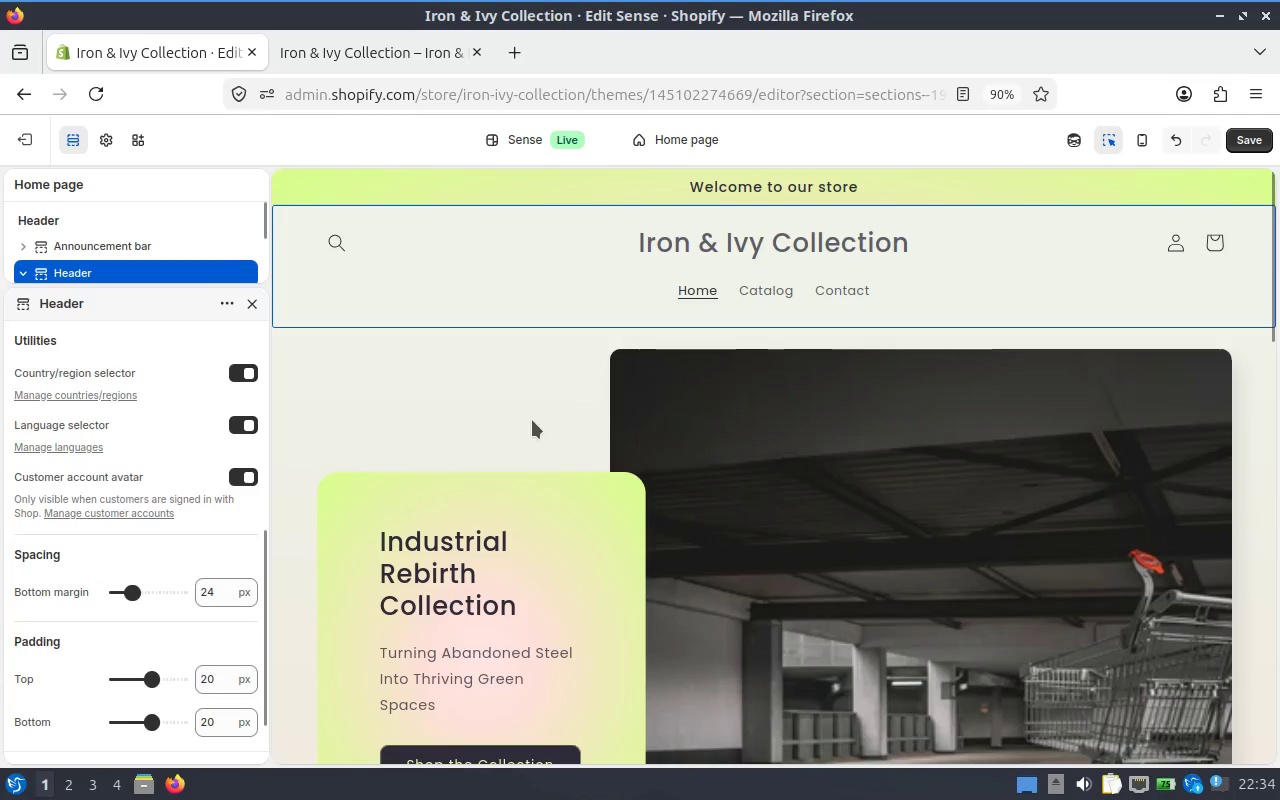 
scroll: coordinate [503, 377], scroll_direction: down, amount: 5.0
 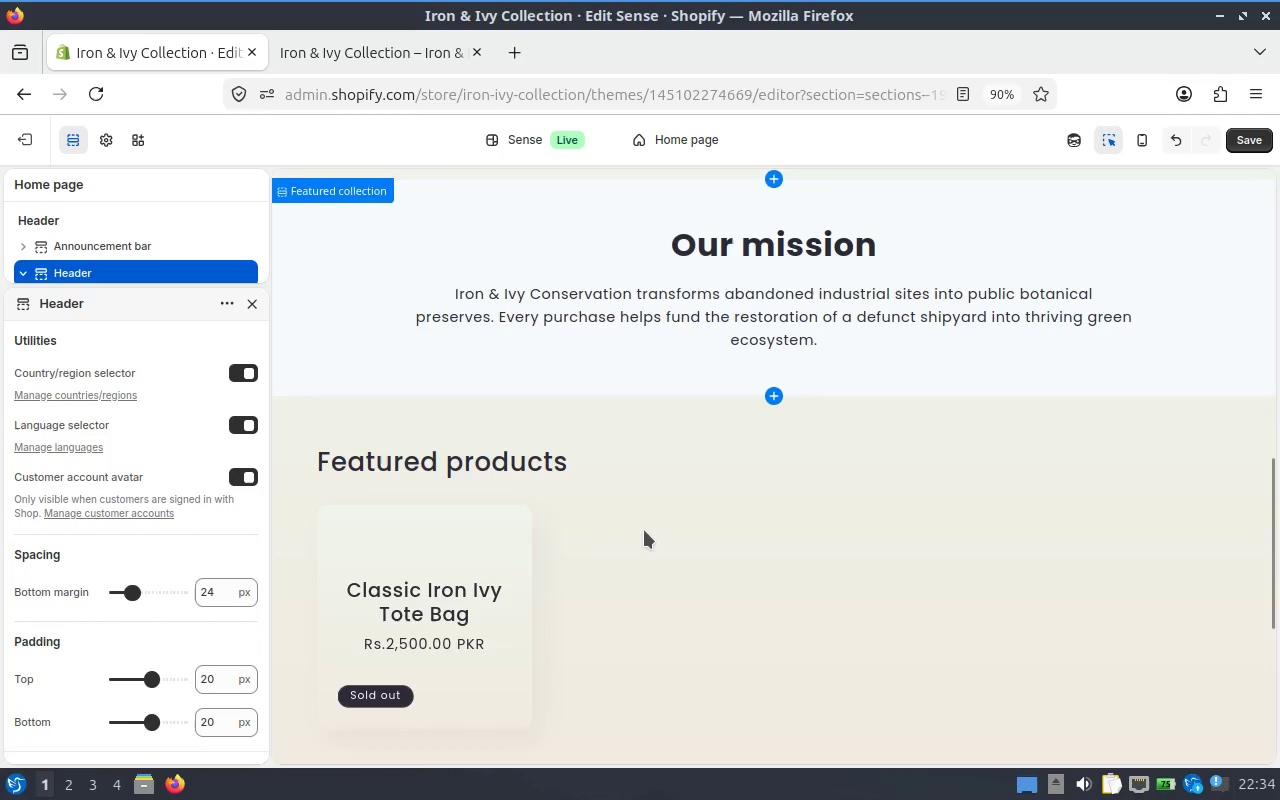 
scroll: coordinate [605, 503], scroll_direction: up, amount: 6.0
 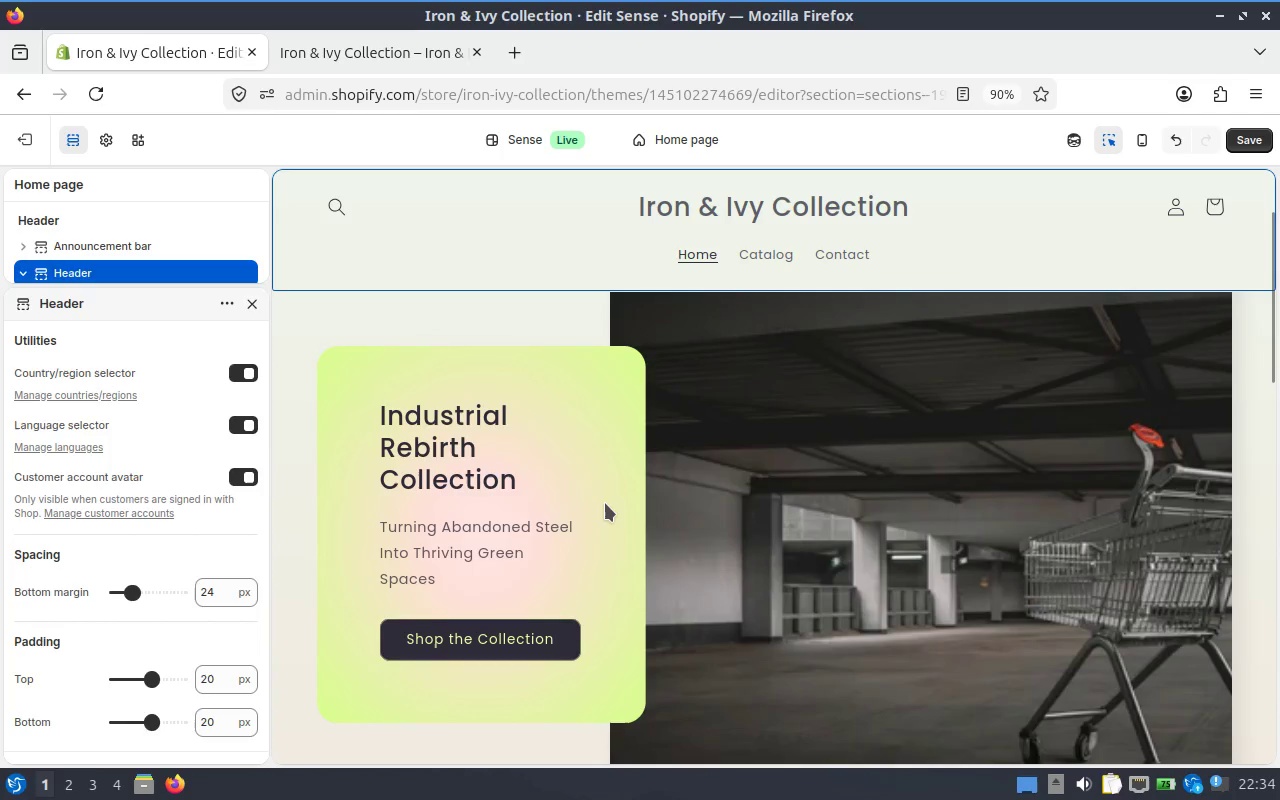 
scroll: coordinate [605, 503], scroll_direction: down, amount: 2.0
 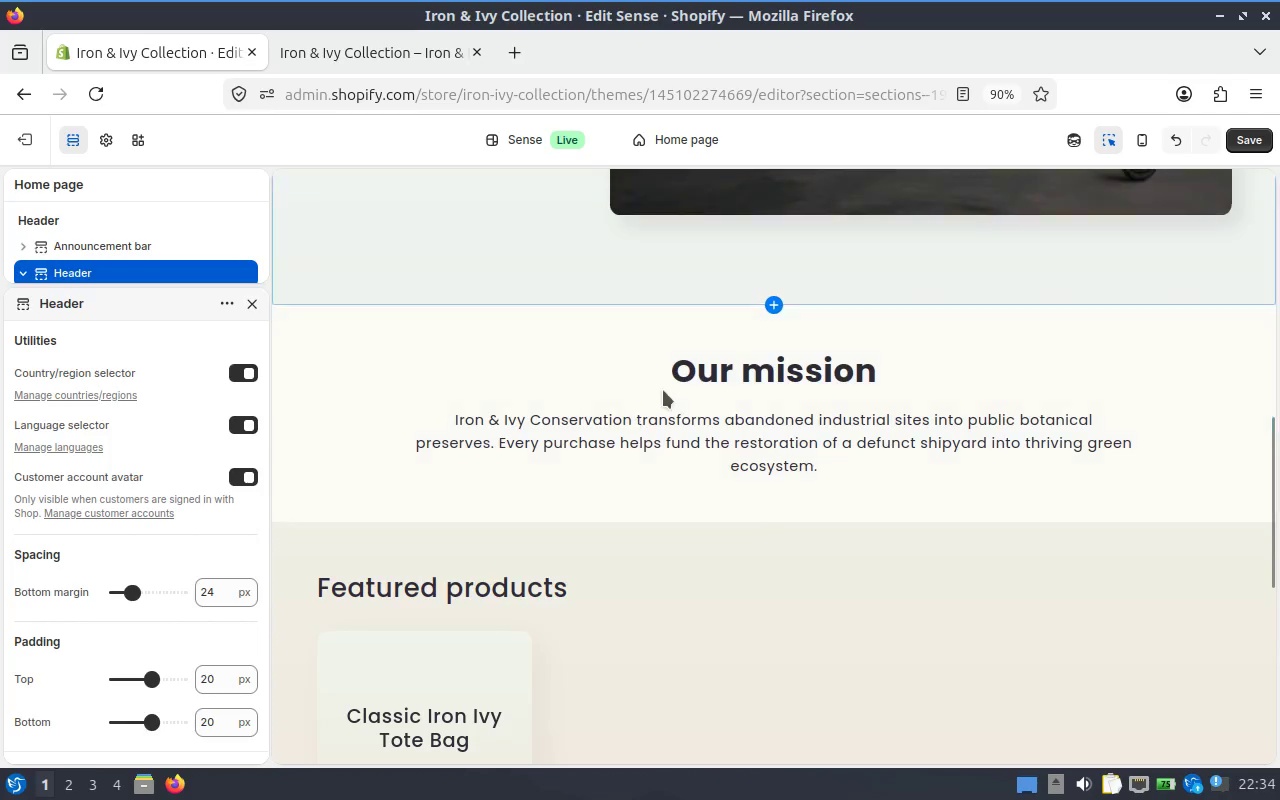 
left_click([1248, 137])
 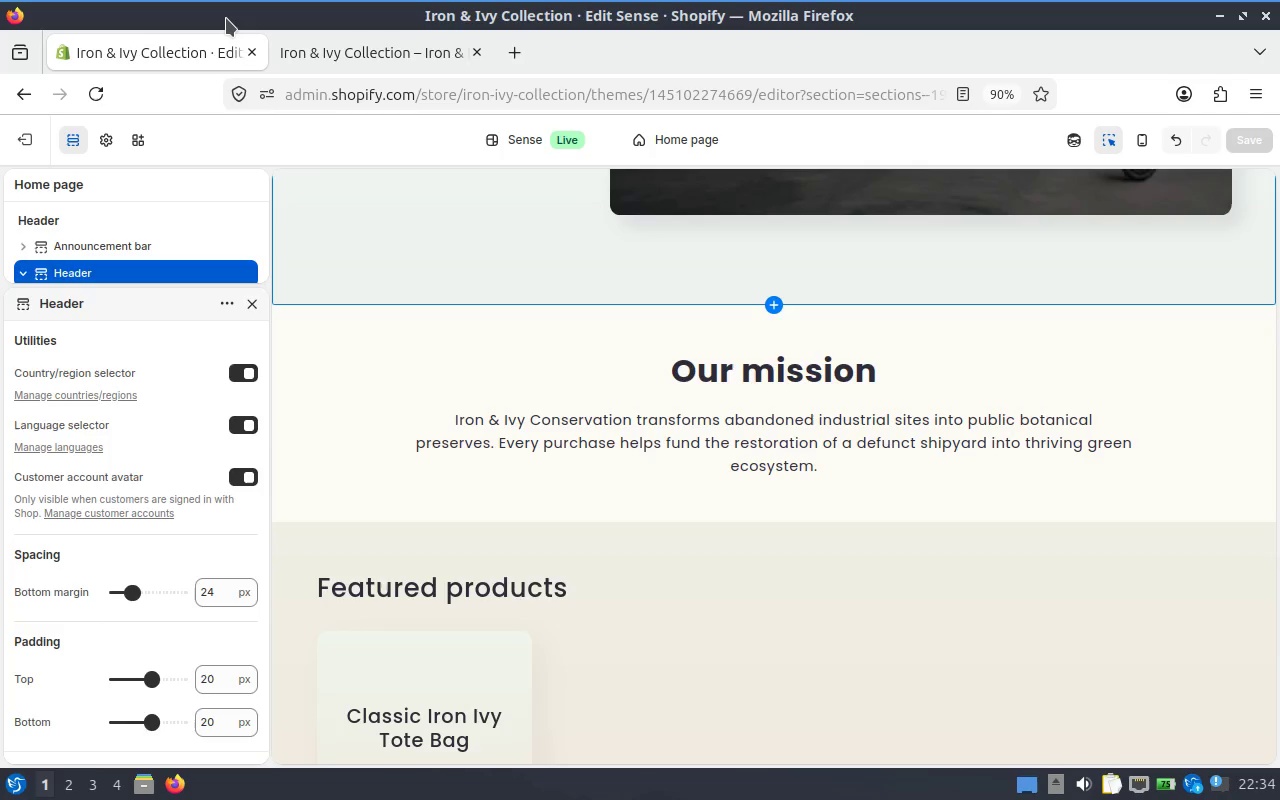 
wait(18.62)
 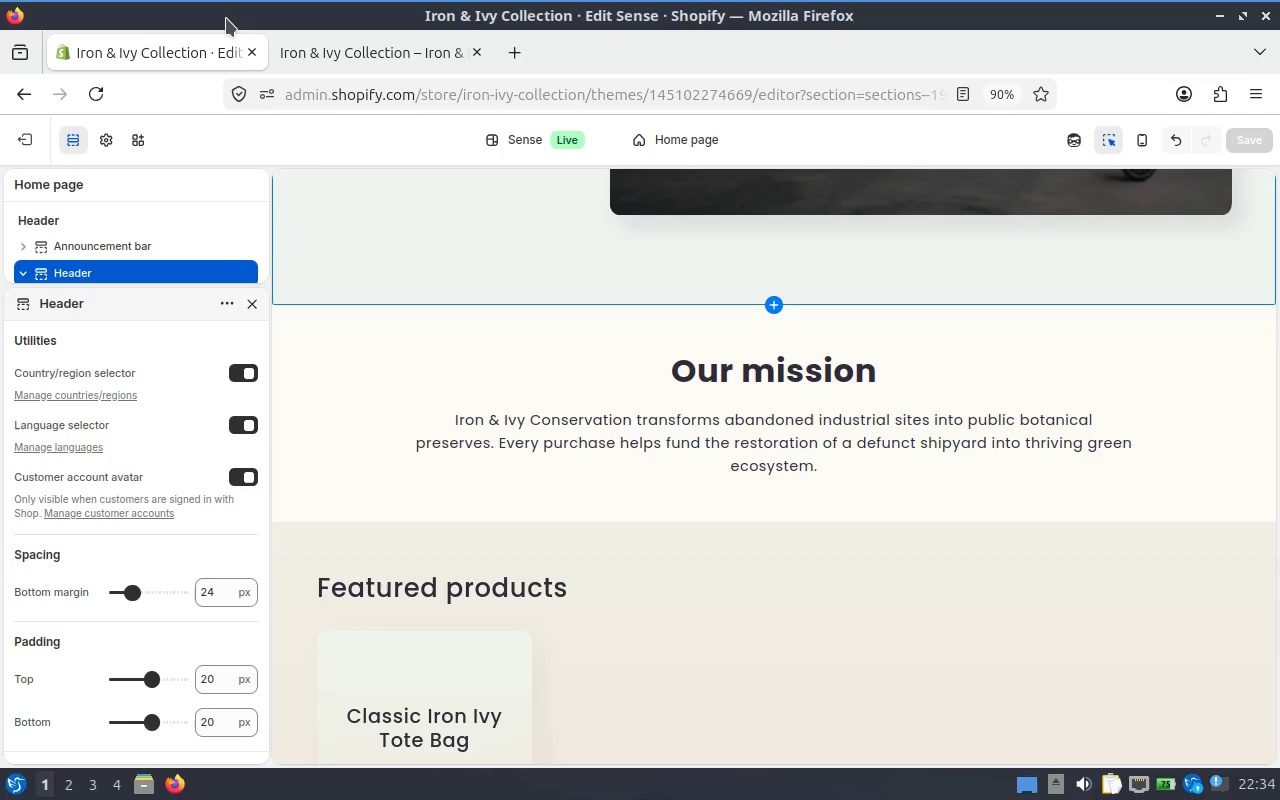 
scroll: coordinate [553, 327], scroll_direction: down, amount: 2.0
 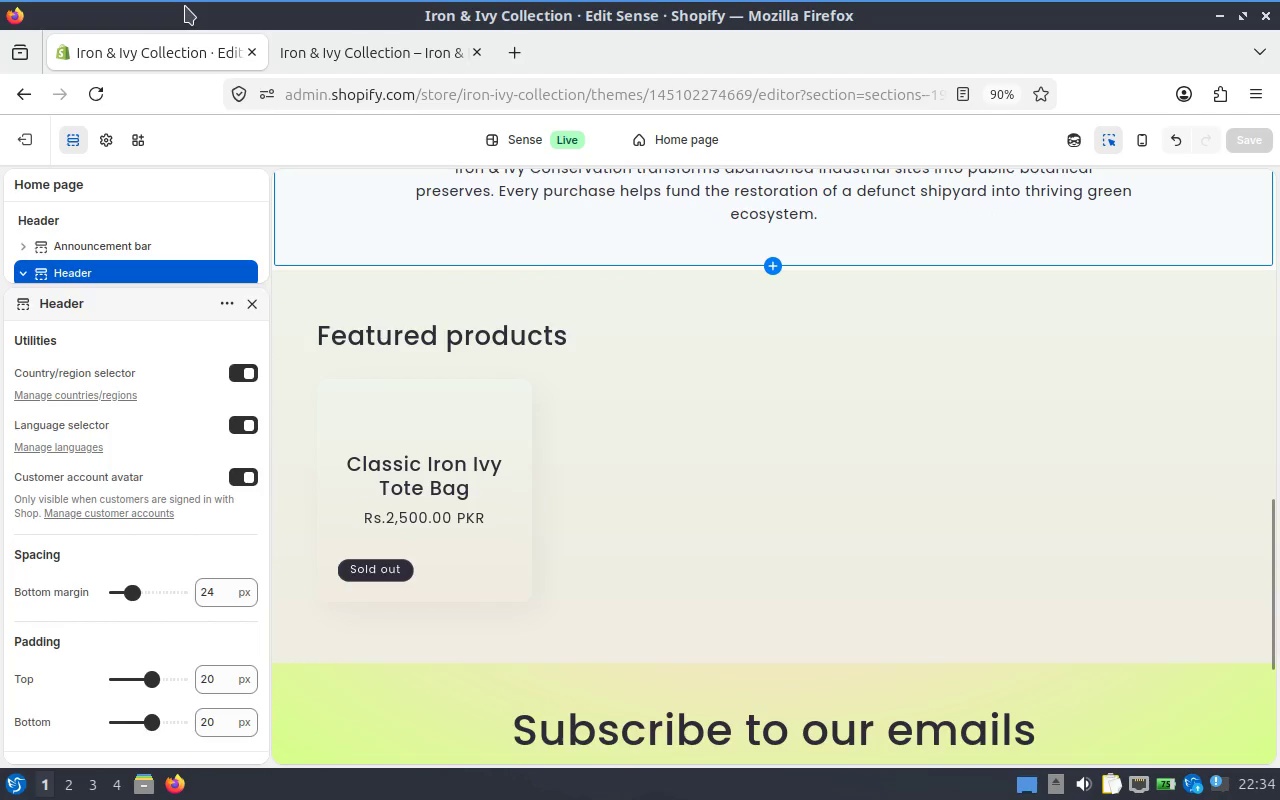 
scroll: coordinate [705, 366], scroll_direction: up, amount: 9.0
 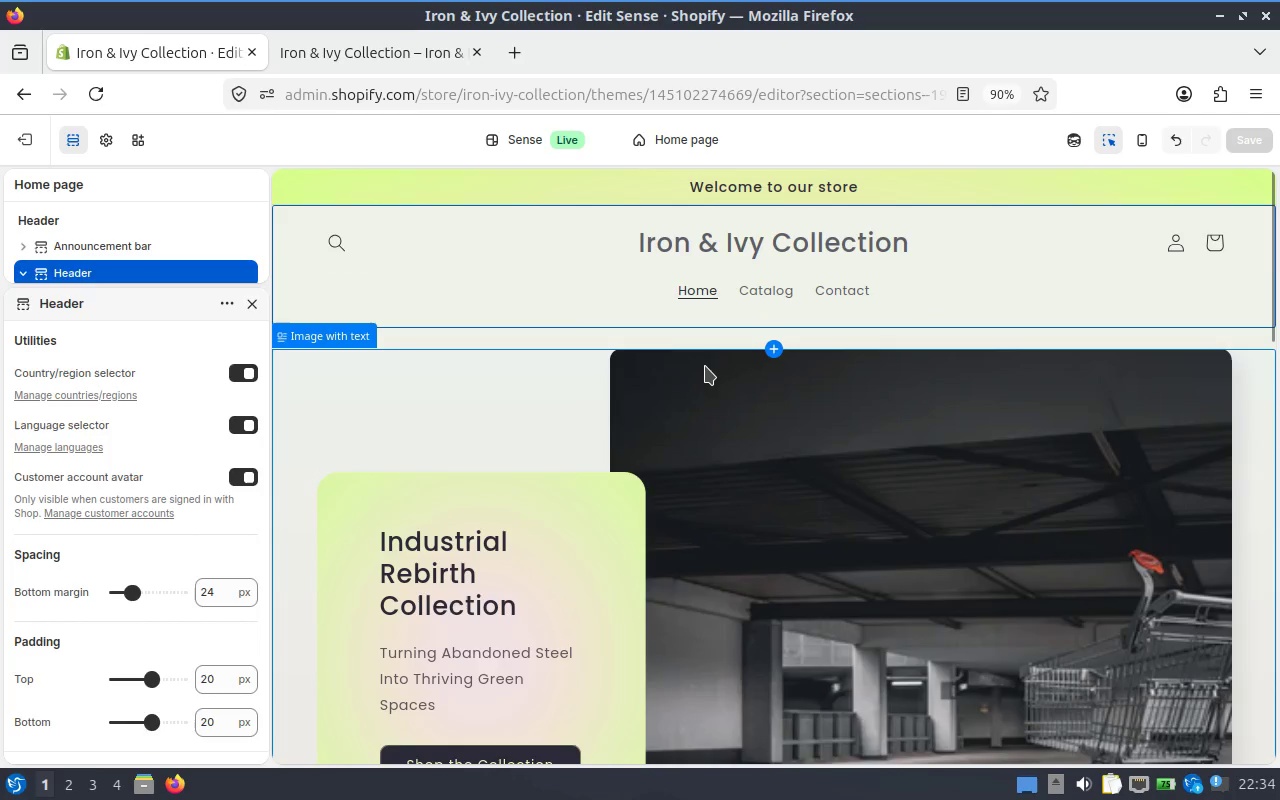 
scroll: coordinate [477, 461], scroll_direction: down, amount: 6.0
 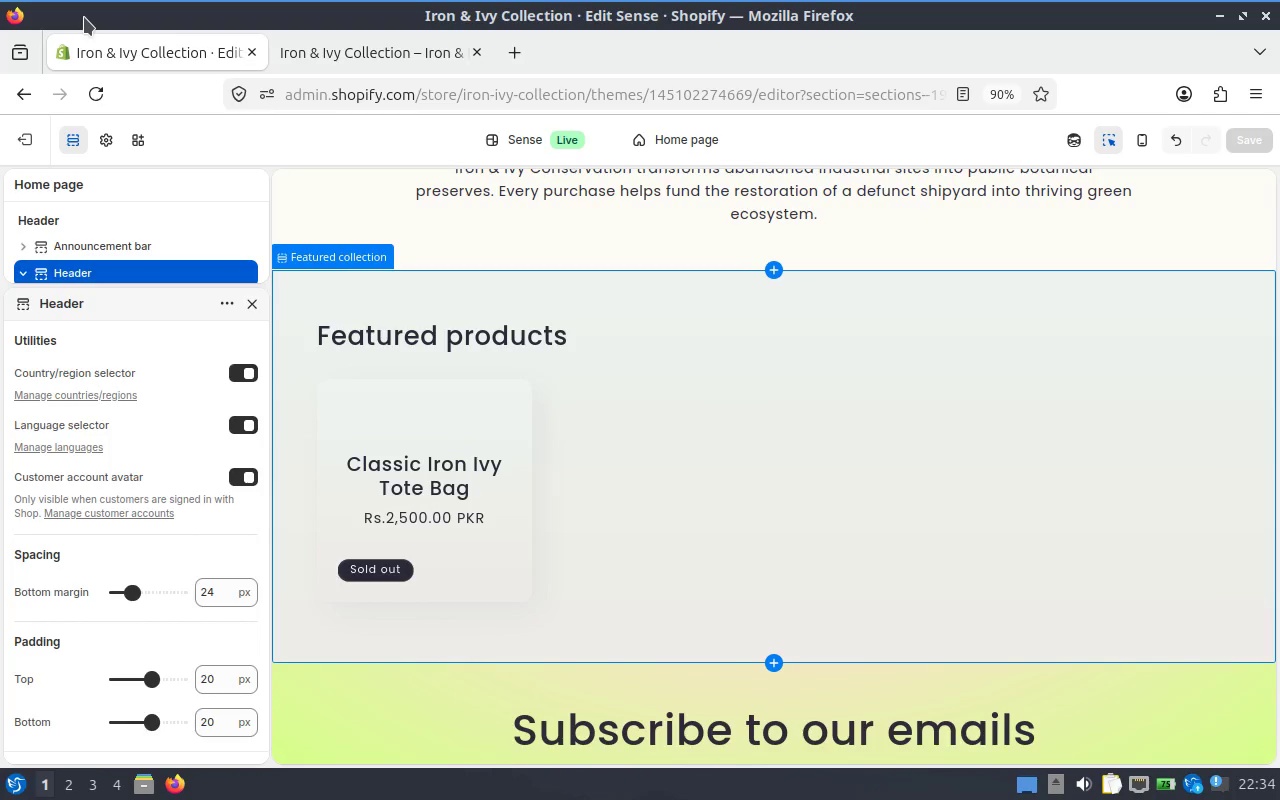 
left_click([492, 329])
 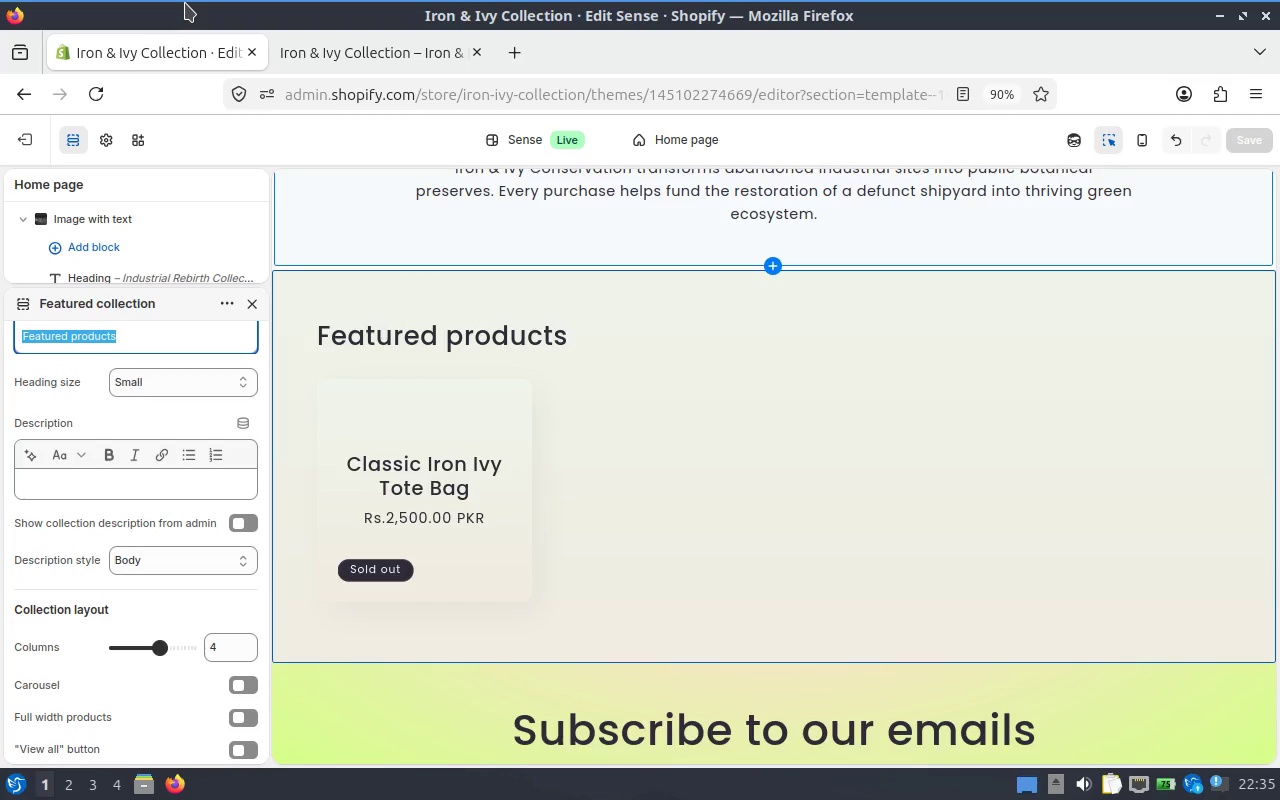 
wait(13.26)
 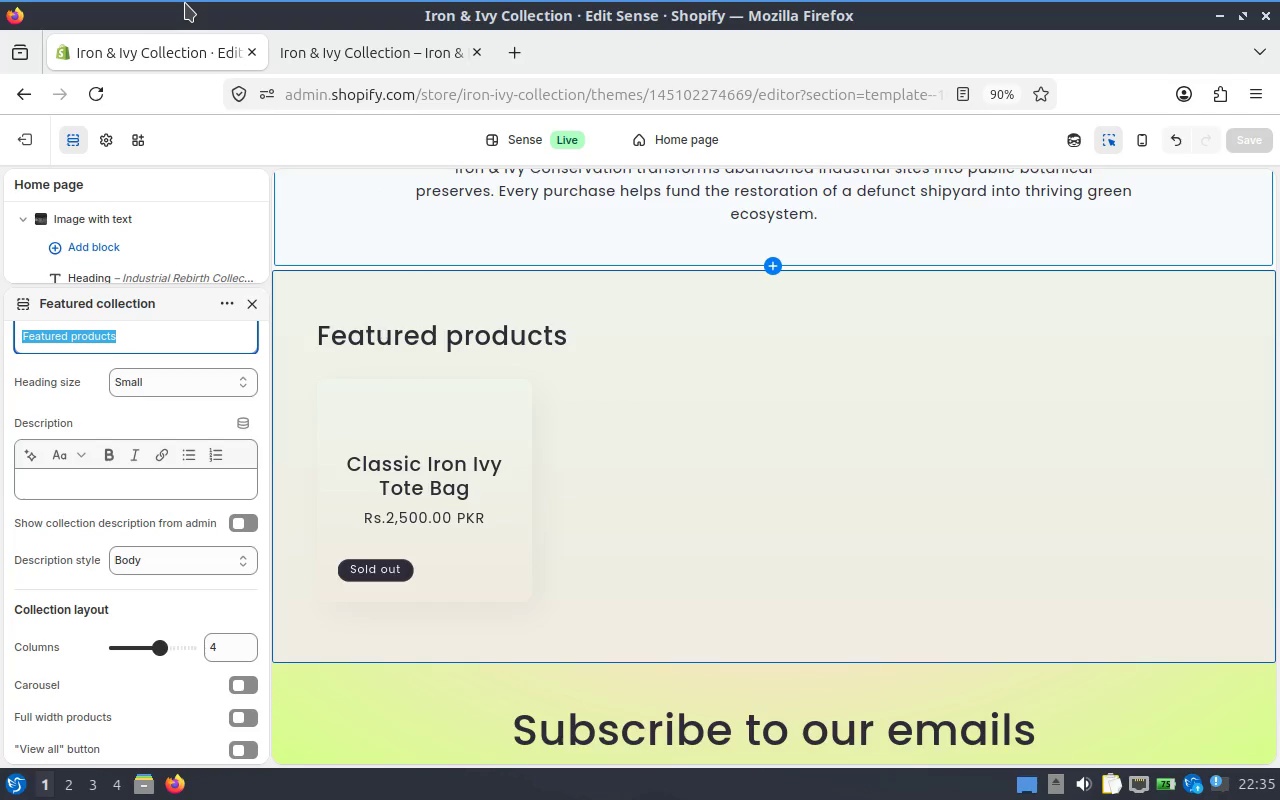 
left_click([432, 46])
 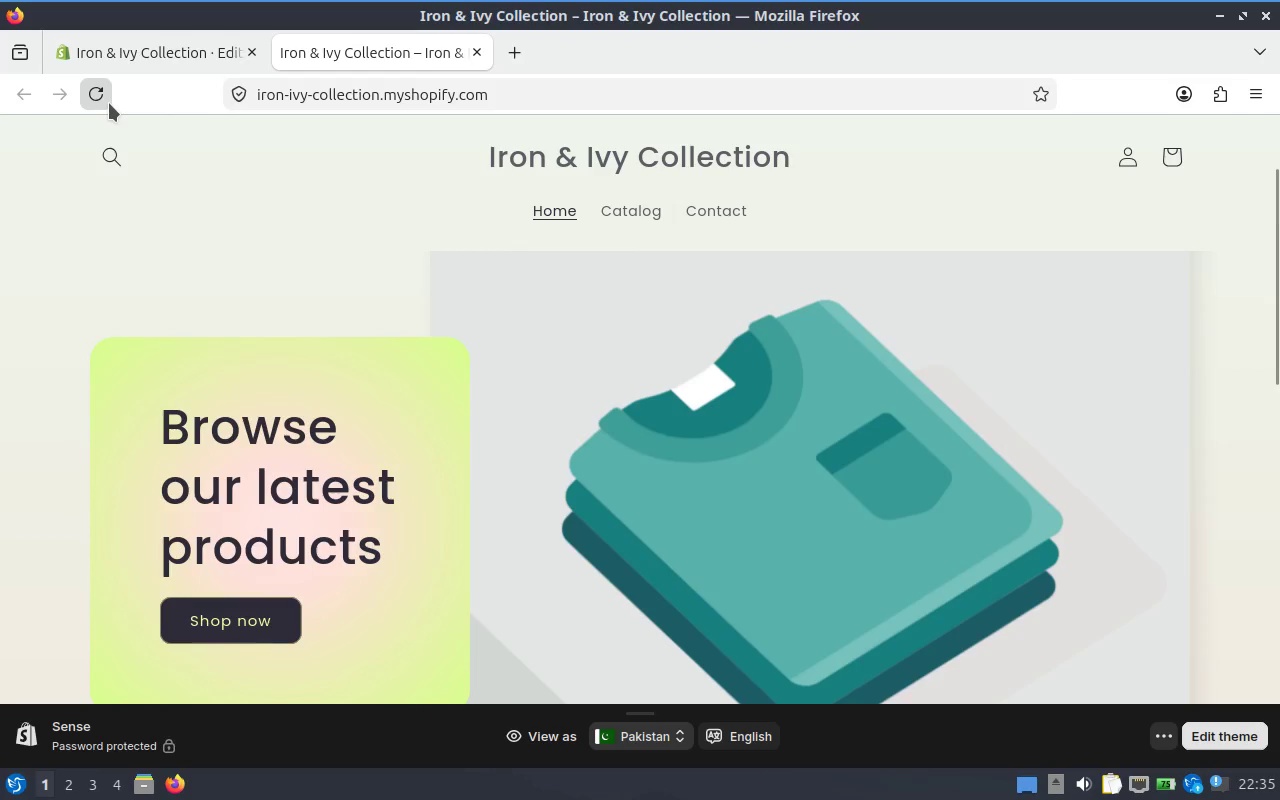 
left_click([109, 103])
 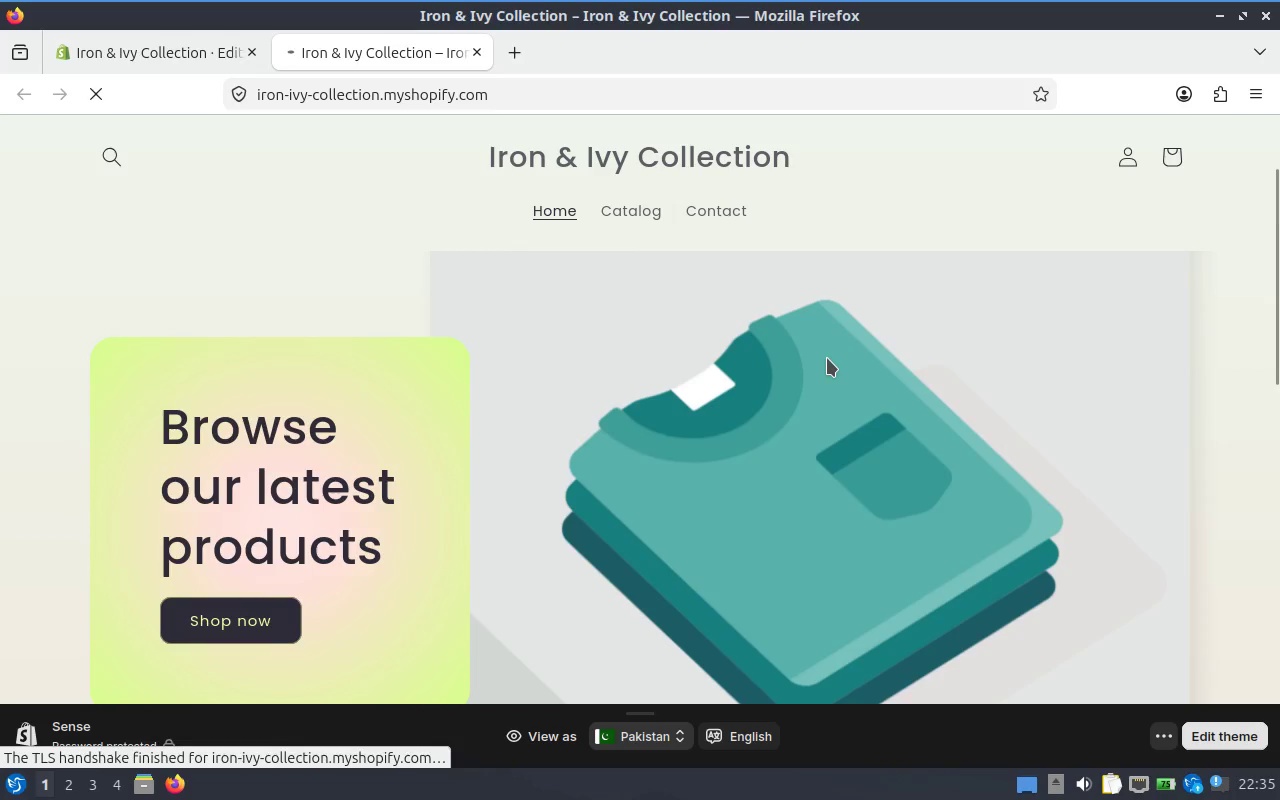 
scroll: coordinate [827, 358], scroll_direction: down, amount: 2.0
 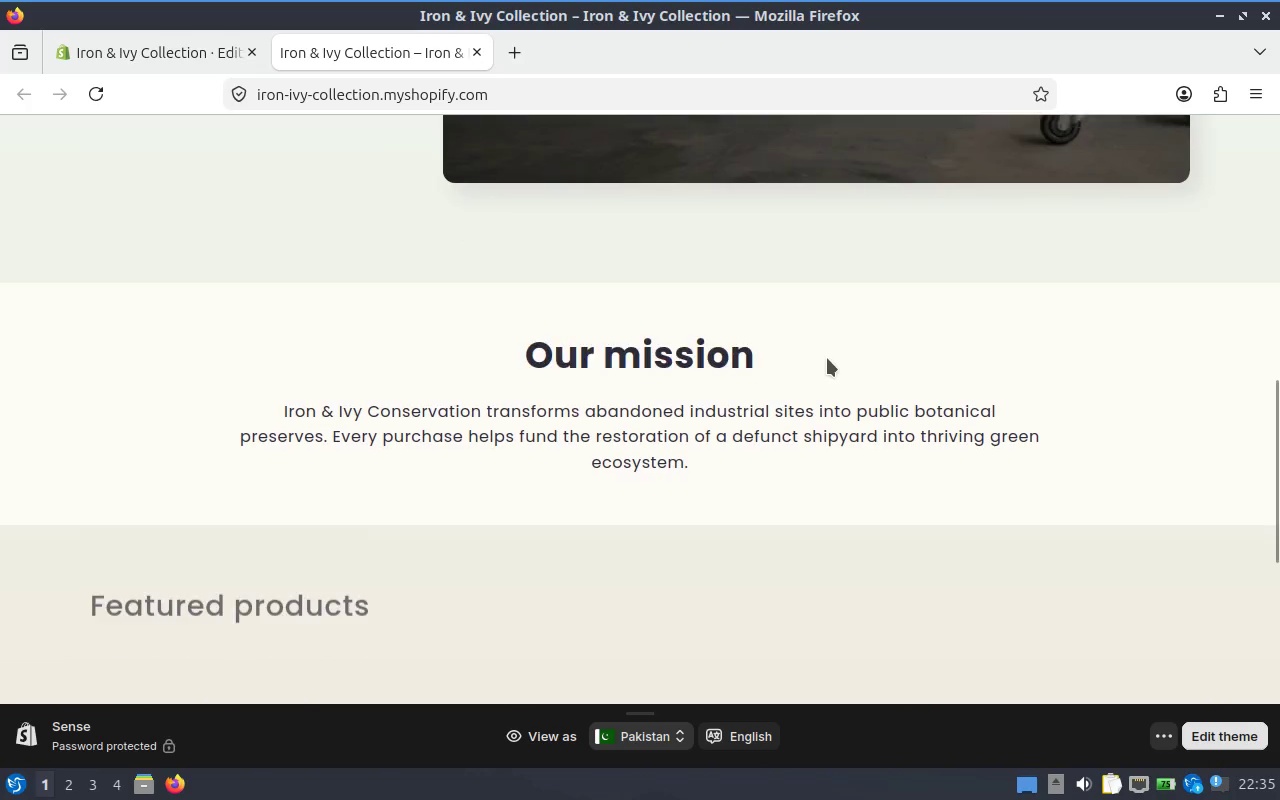 
scroll: coordinate [827, 358], scroll_direction: up, amount: 1.0
 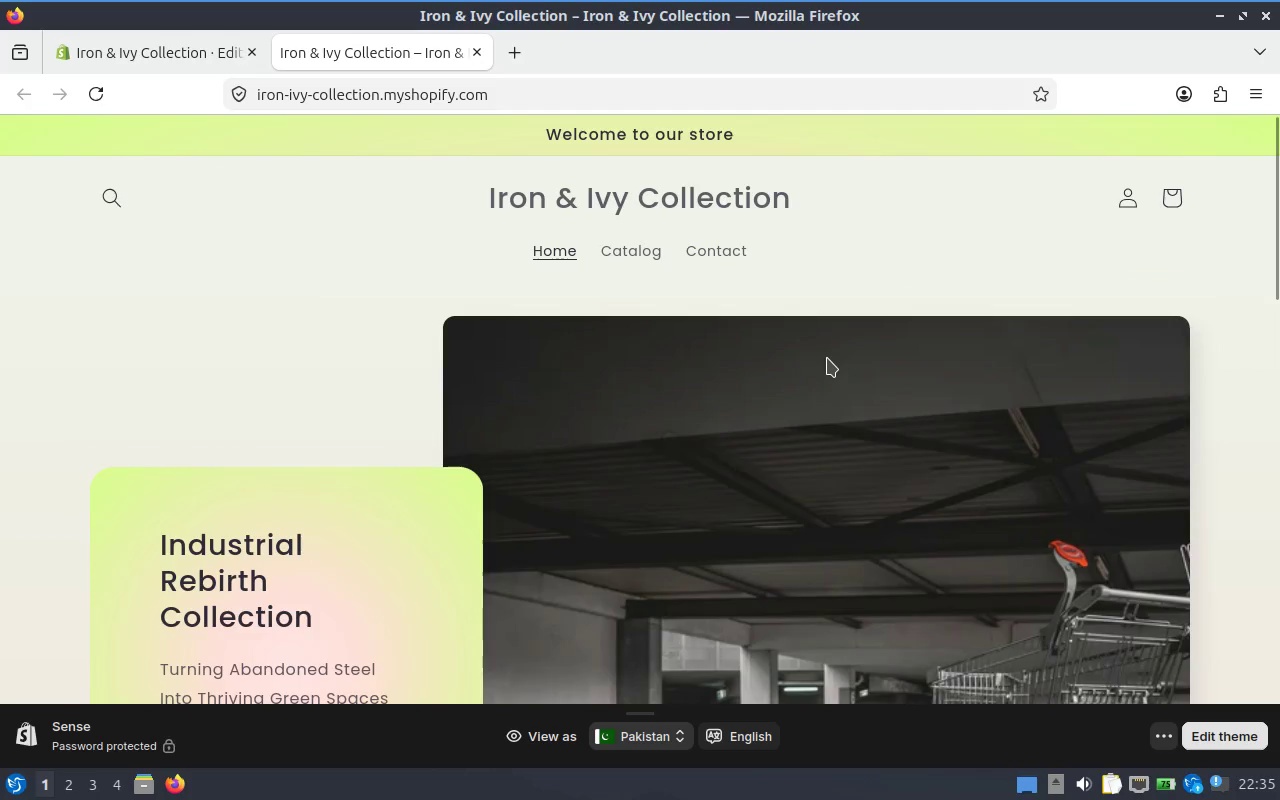 
hold_key(key=ControlLeft, duration=2.52)
scroll: coordinate [784, 358], scroll_direction: down, amount: 5.0
 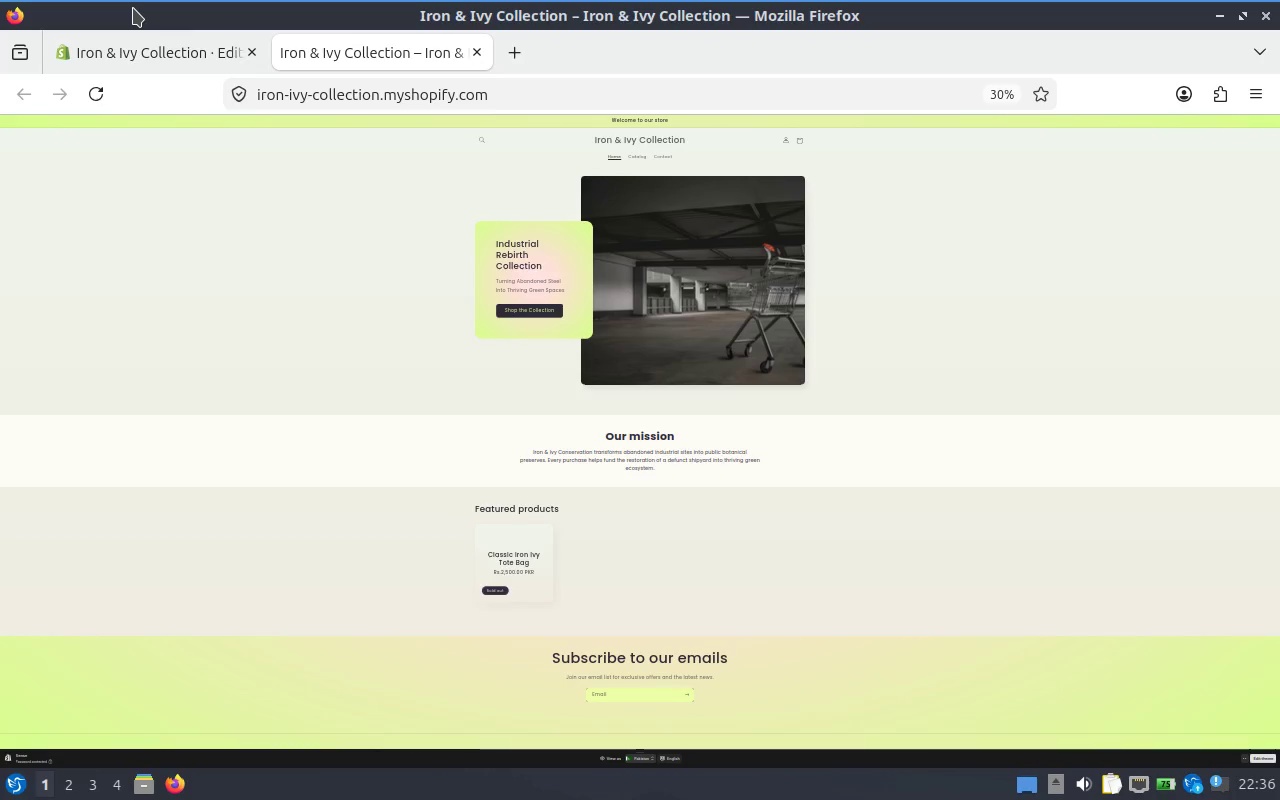 
wait(99.05)
 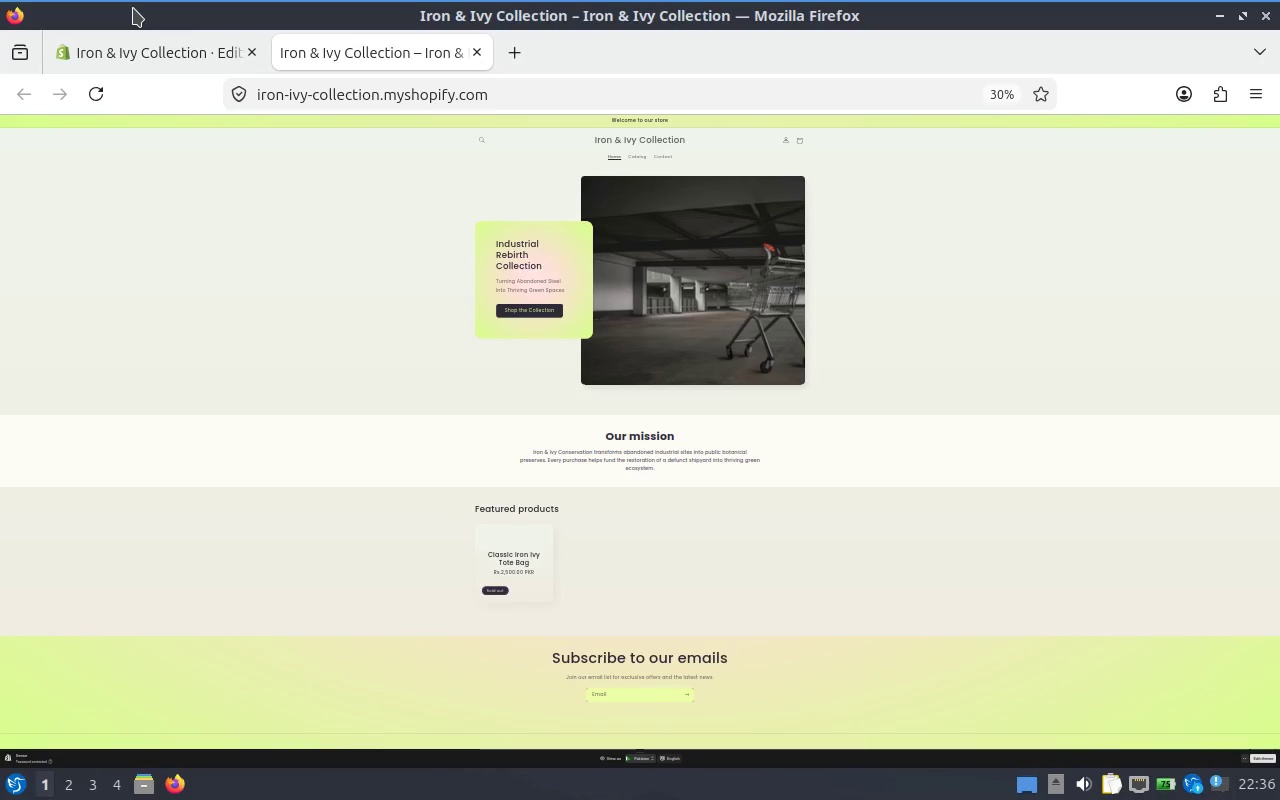 
left_click([184, 38])
 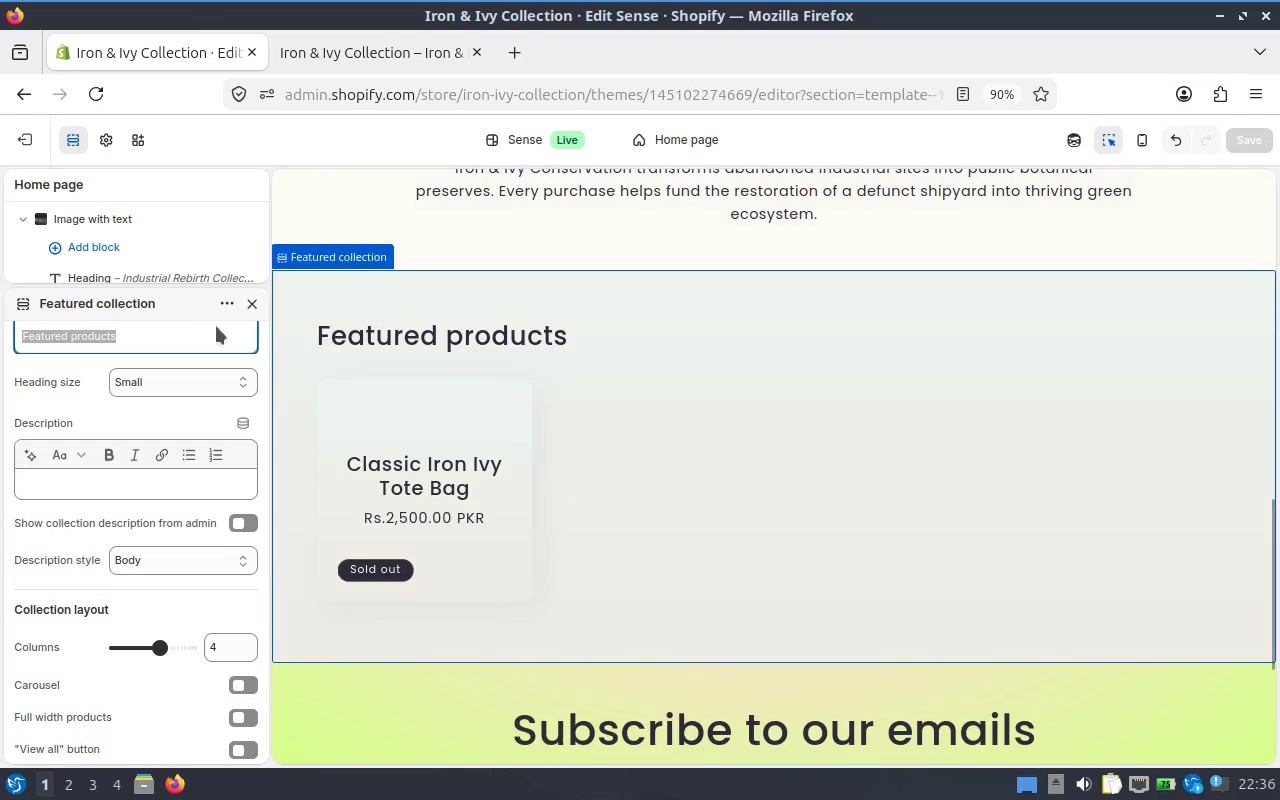 
scroll: coordinate [183, 324], scroll_direction: up, amount: 7.0
 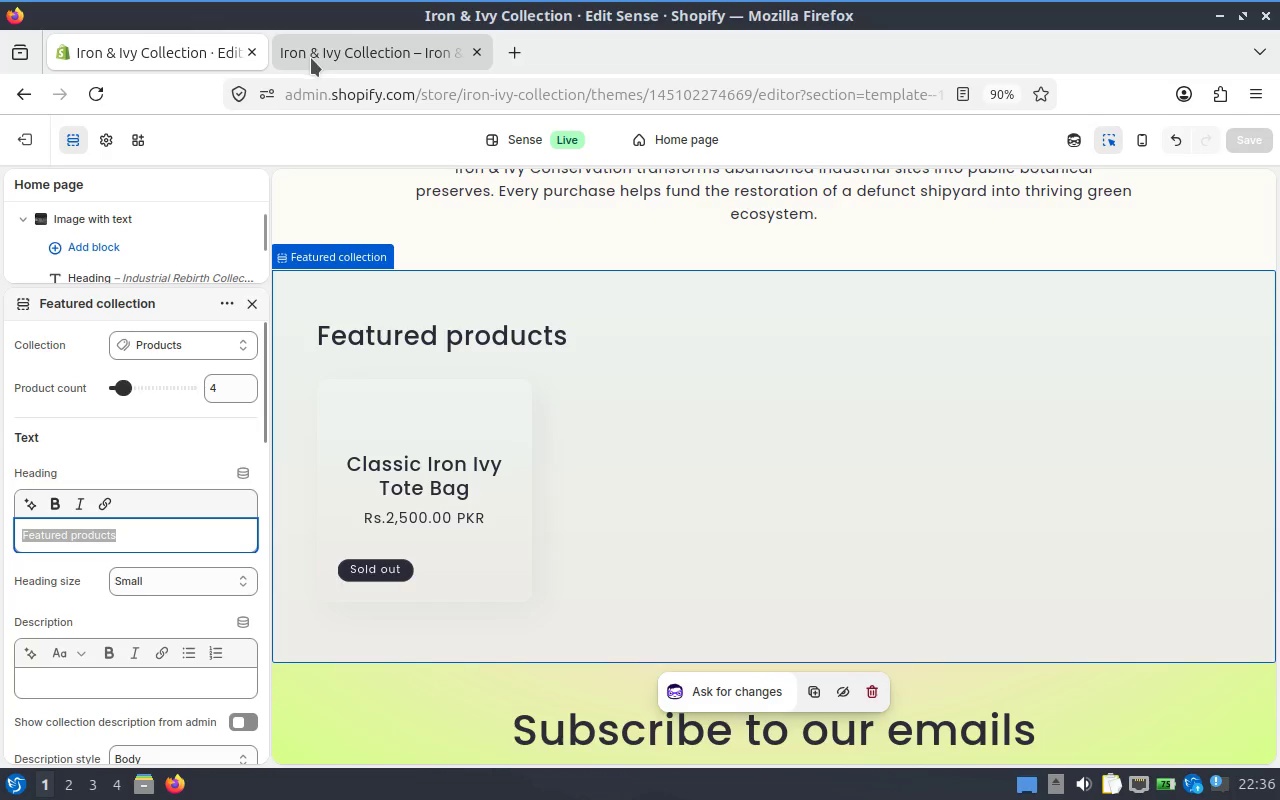 
left_click([337, 56])
 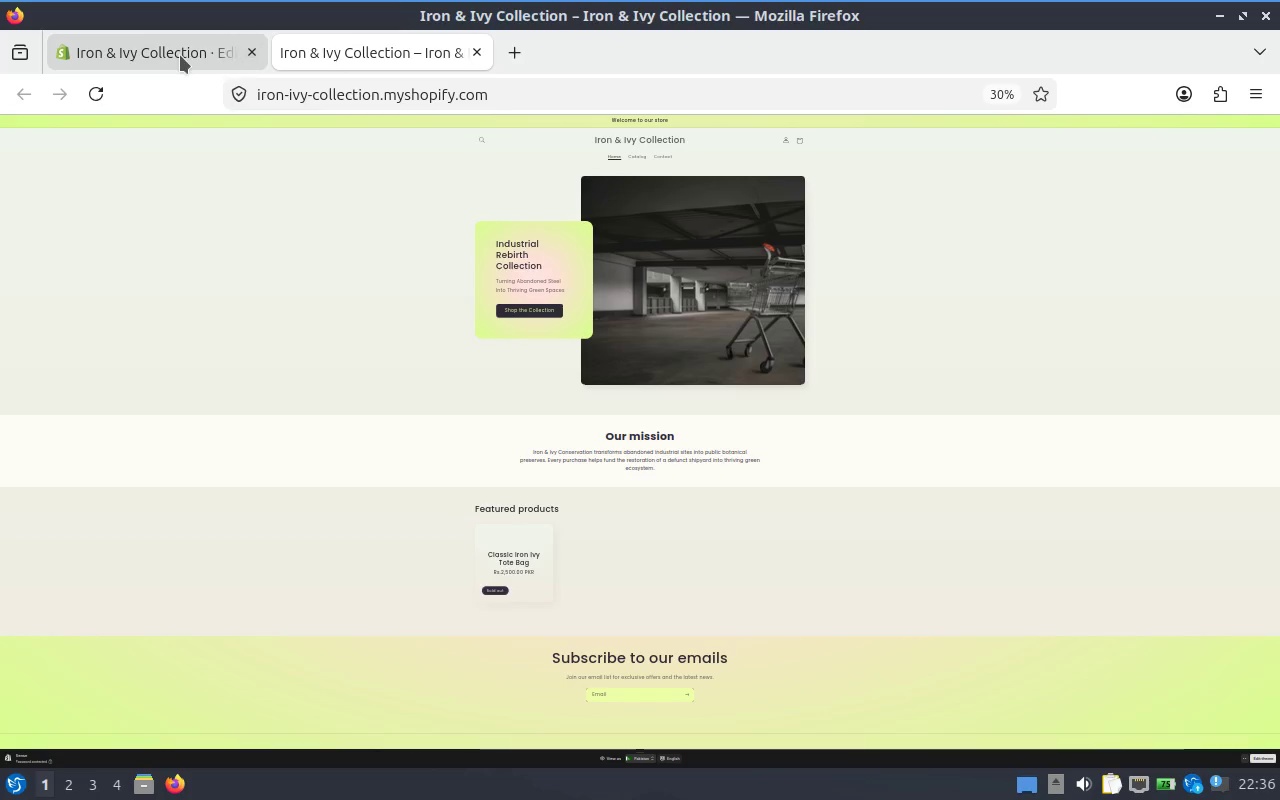 
left_click([180, 55])
 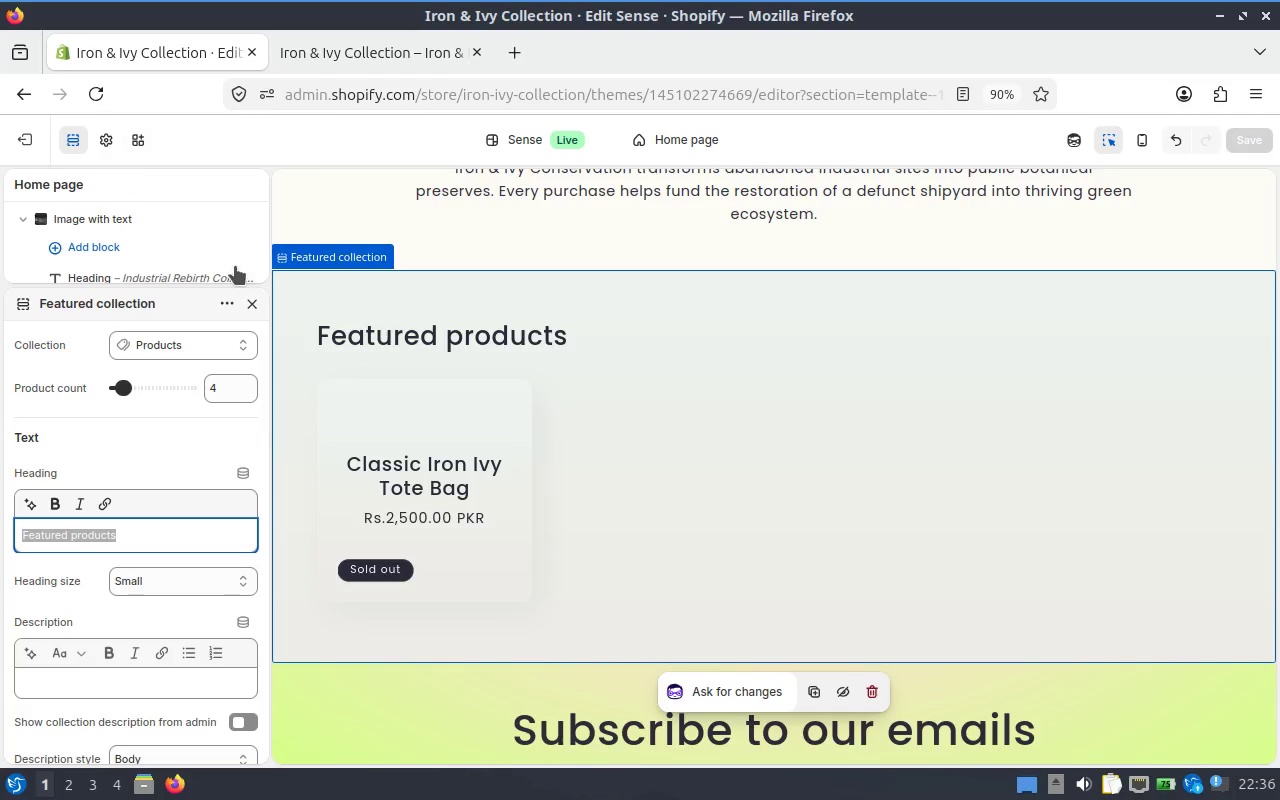 
scroll: coordinate [592, 282], scroll_direction: up, amount: 3.0
 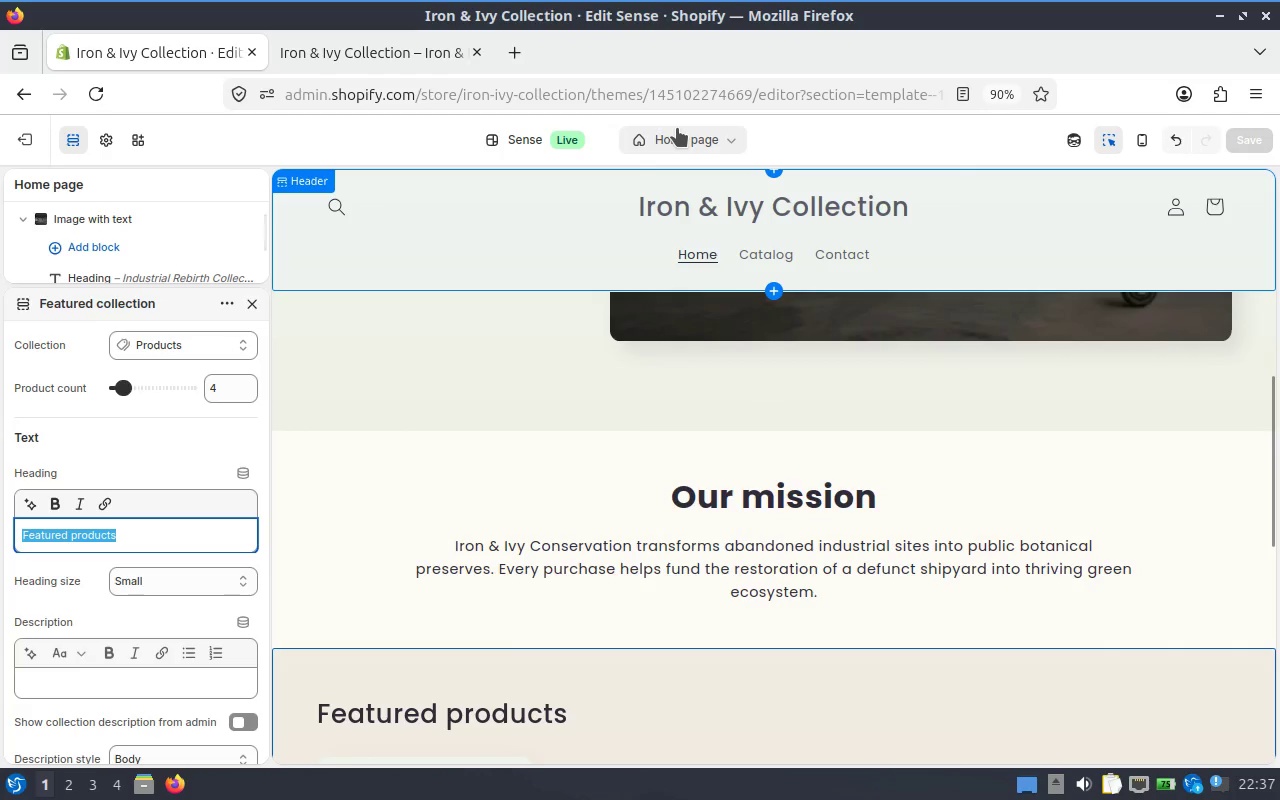 
middle_click([677, 128])
 